 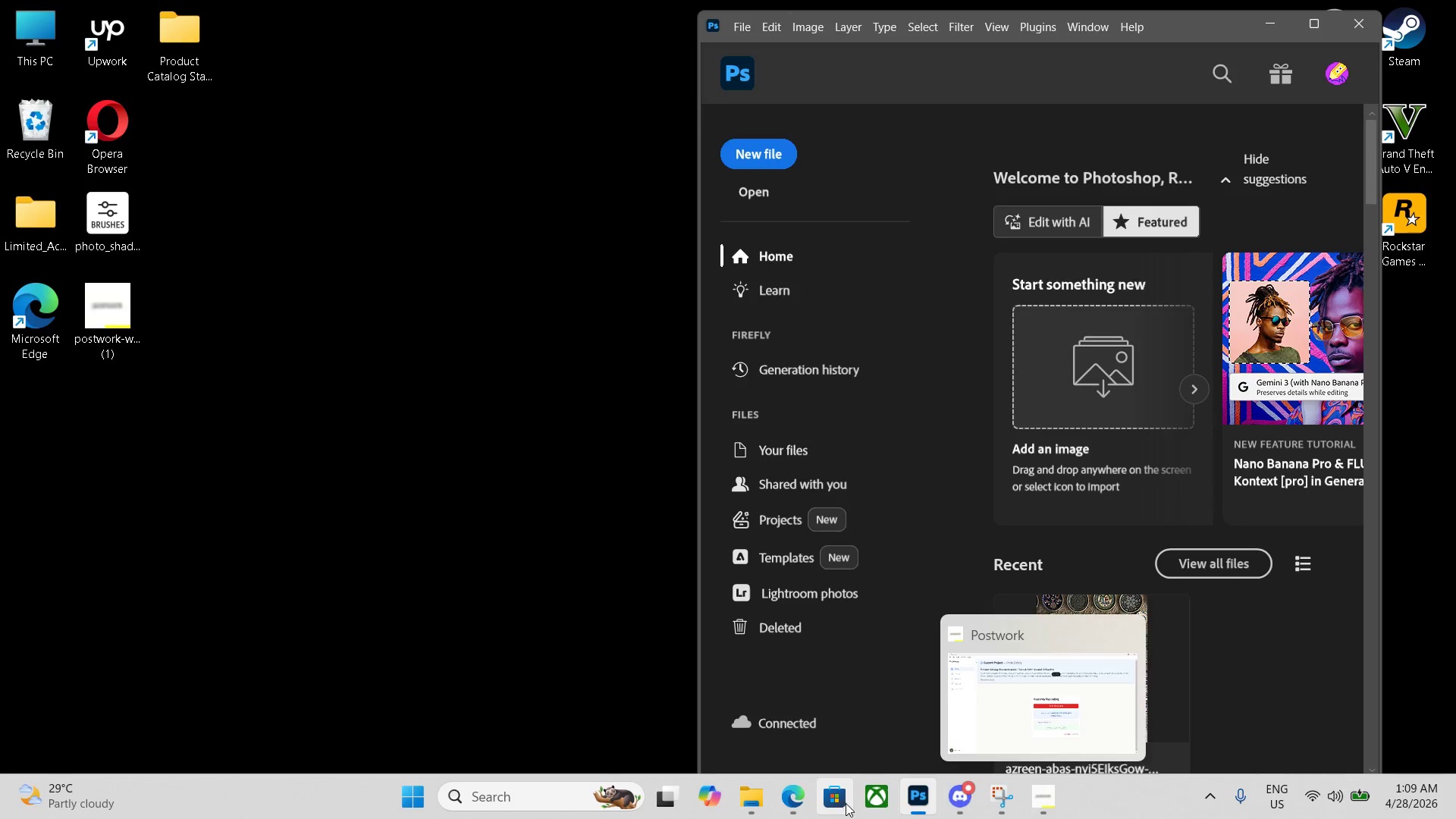 
left_click([667, 221])
 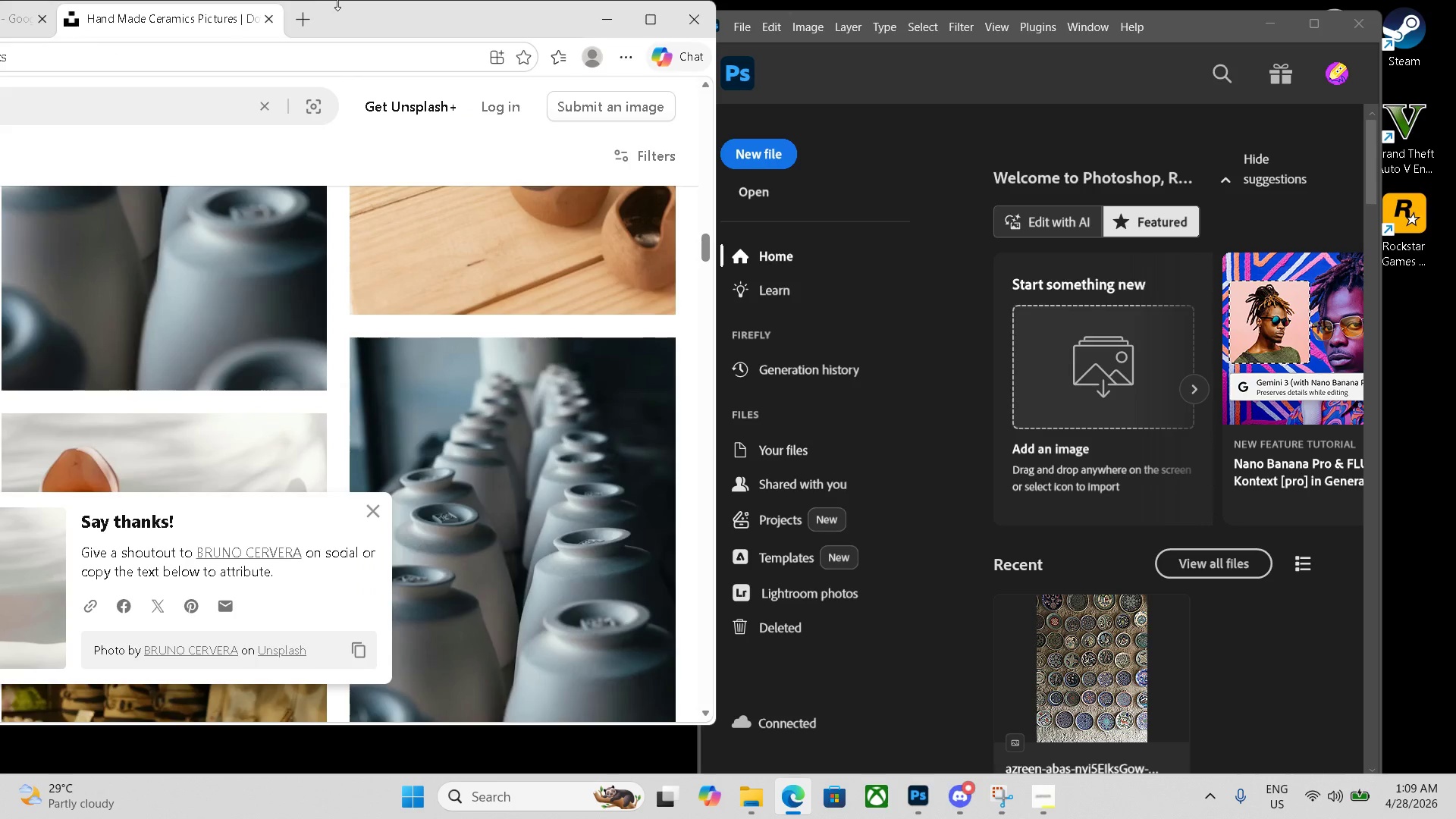 
left_click_drag(start_coordinate=[353, 10], to_coordinate=[563, 50])
 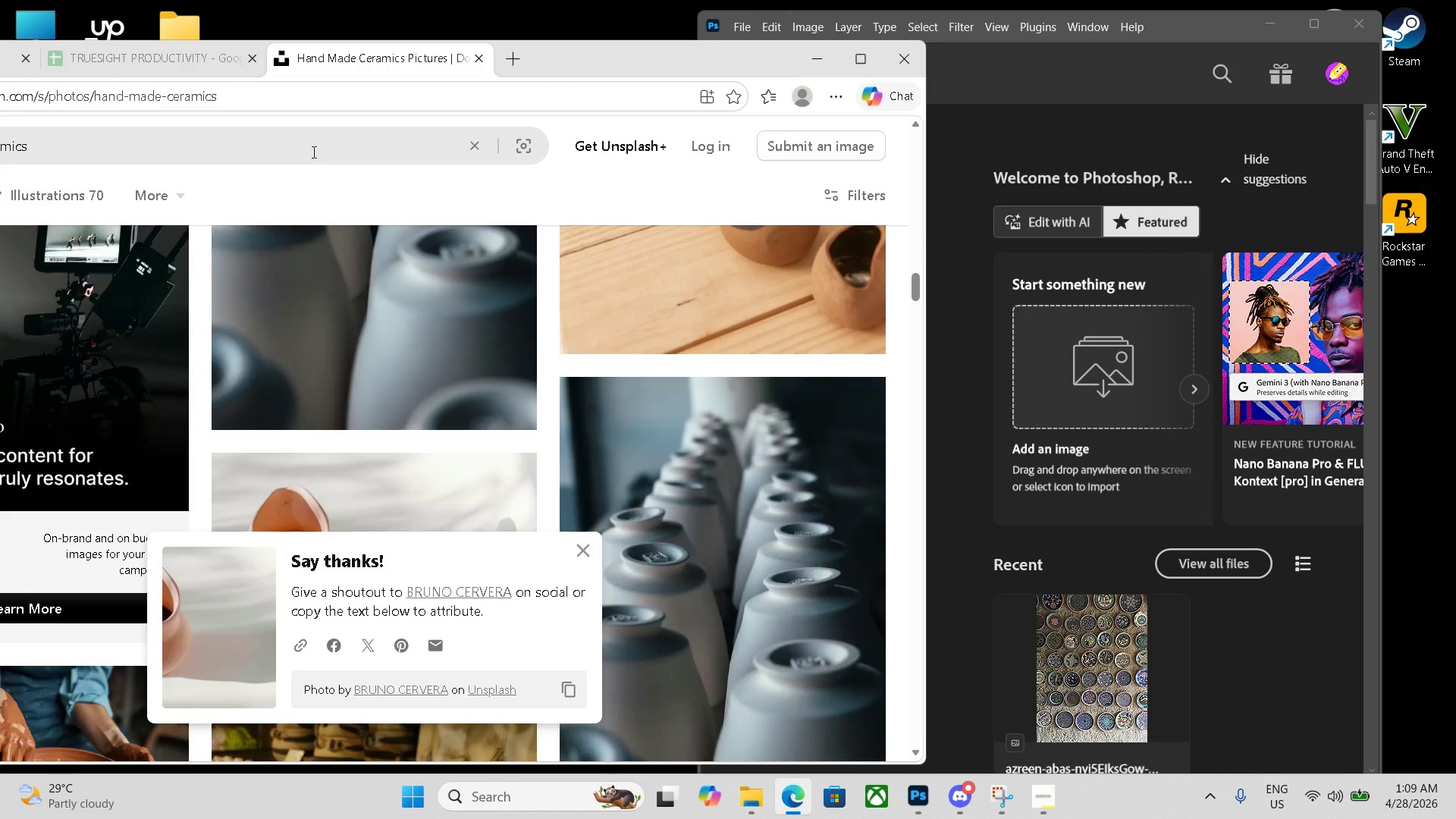 
scroll: coordinate [275, 171], scroll_direction: up, amount: 1.0
 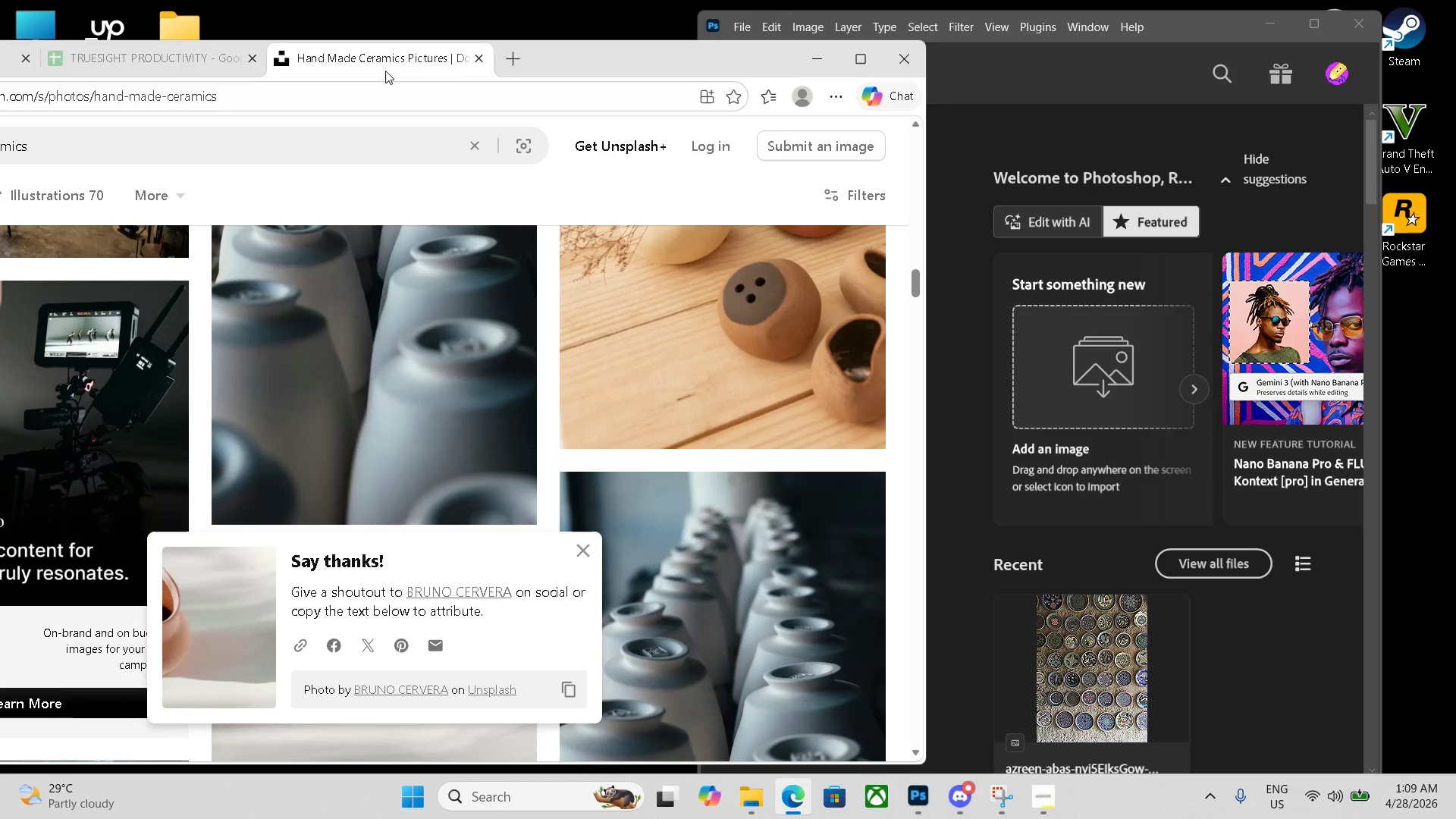 
left_click_drag(start_coordinate=[560, 62], to_coordinate=[783, 58])
 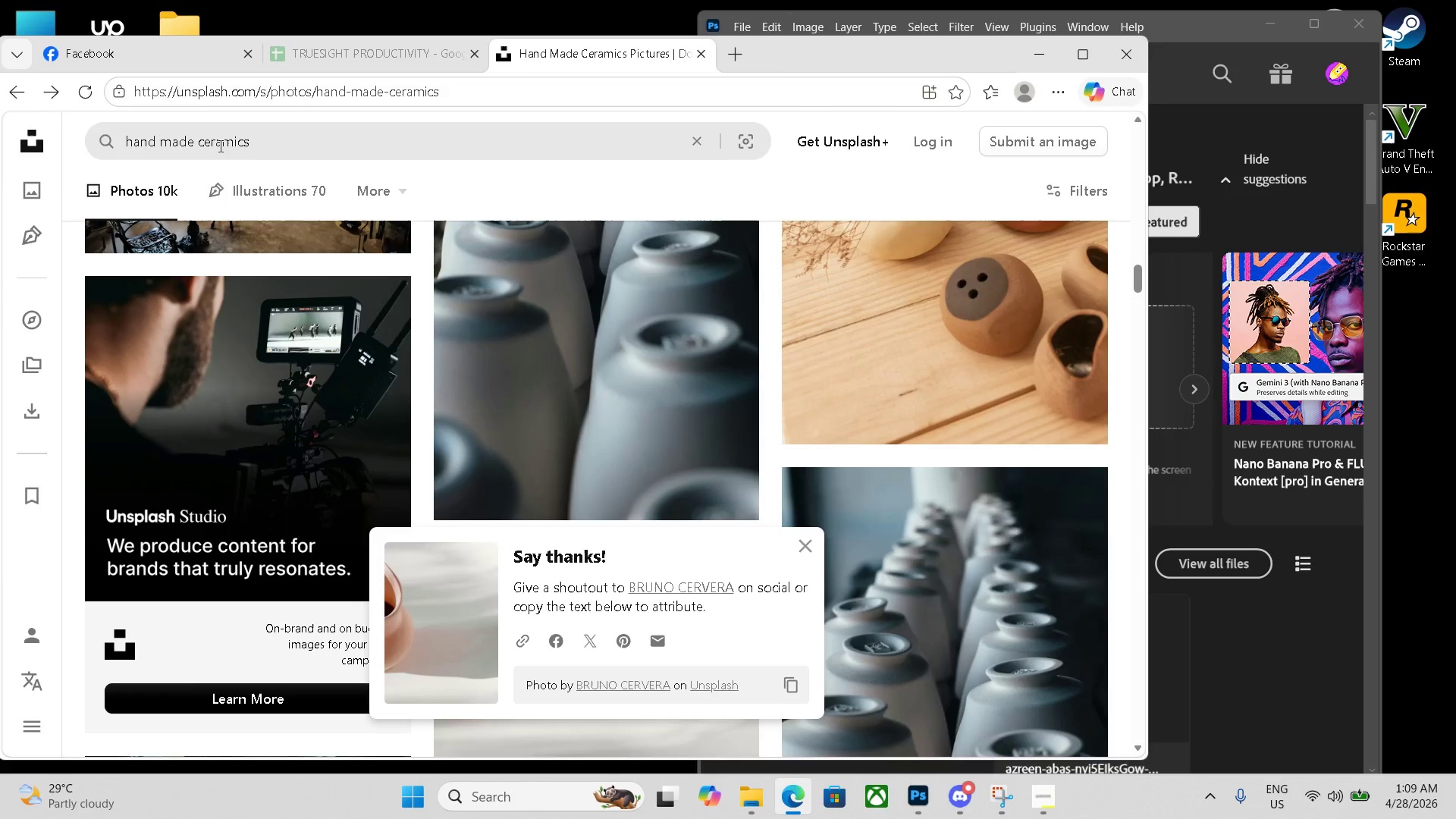 
double_click([232, 141])
 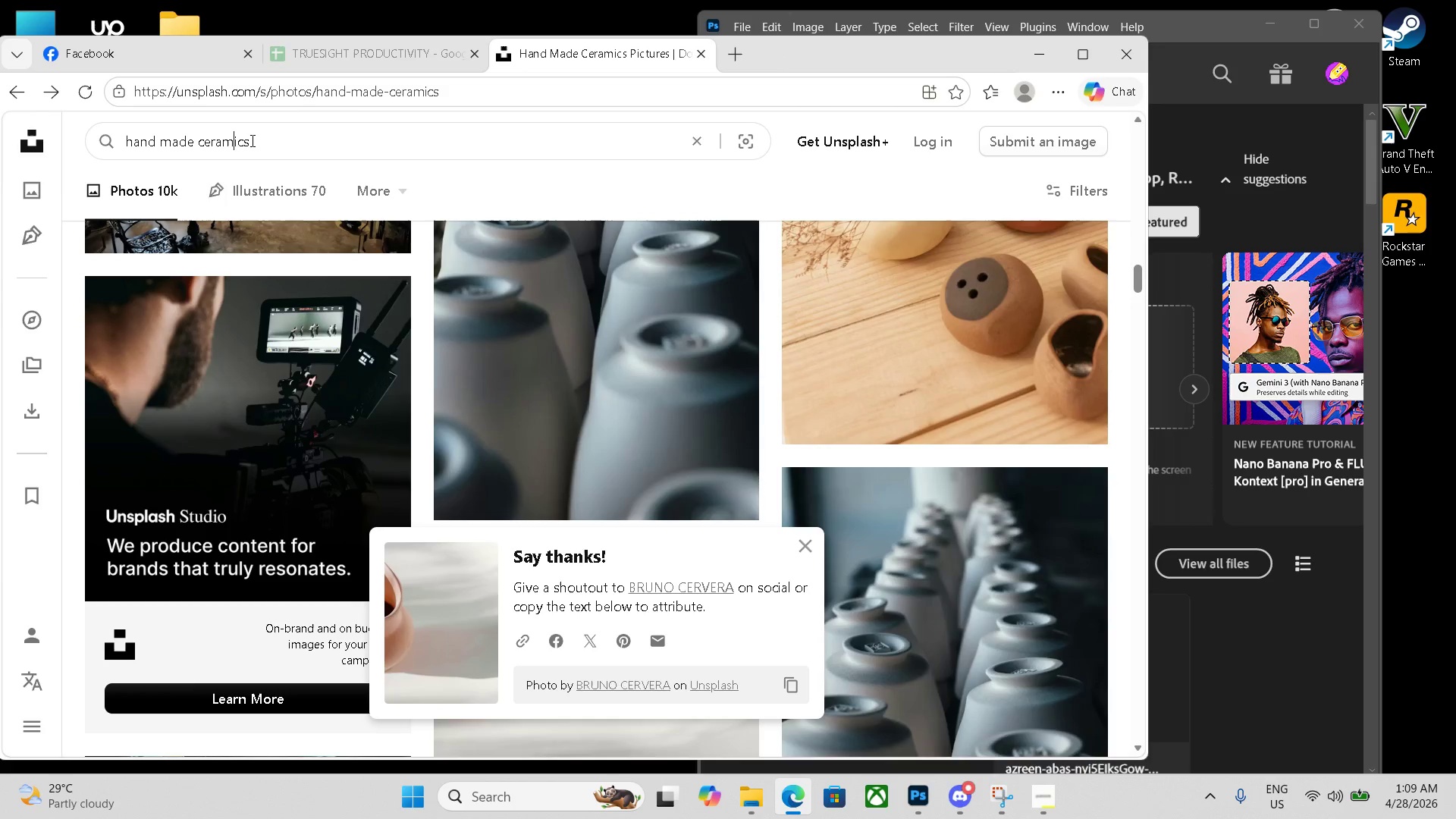 
triple_click([253, 140])
 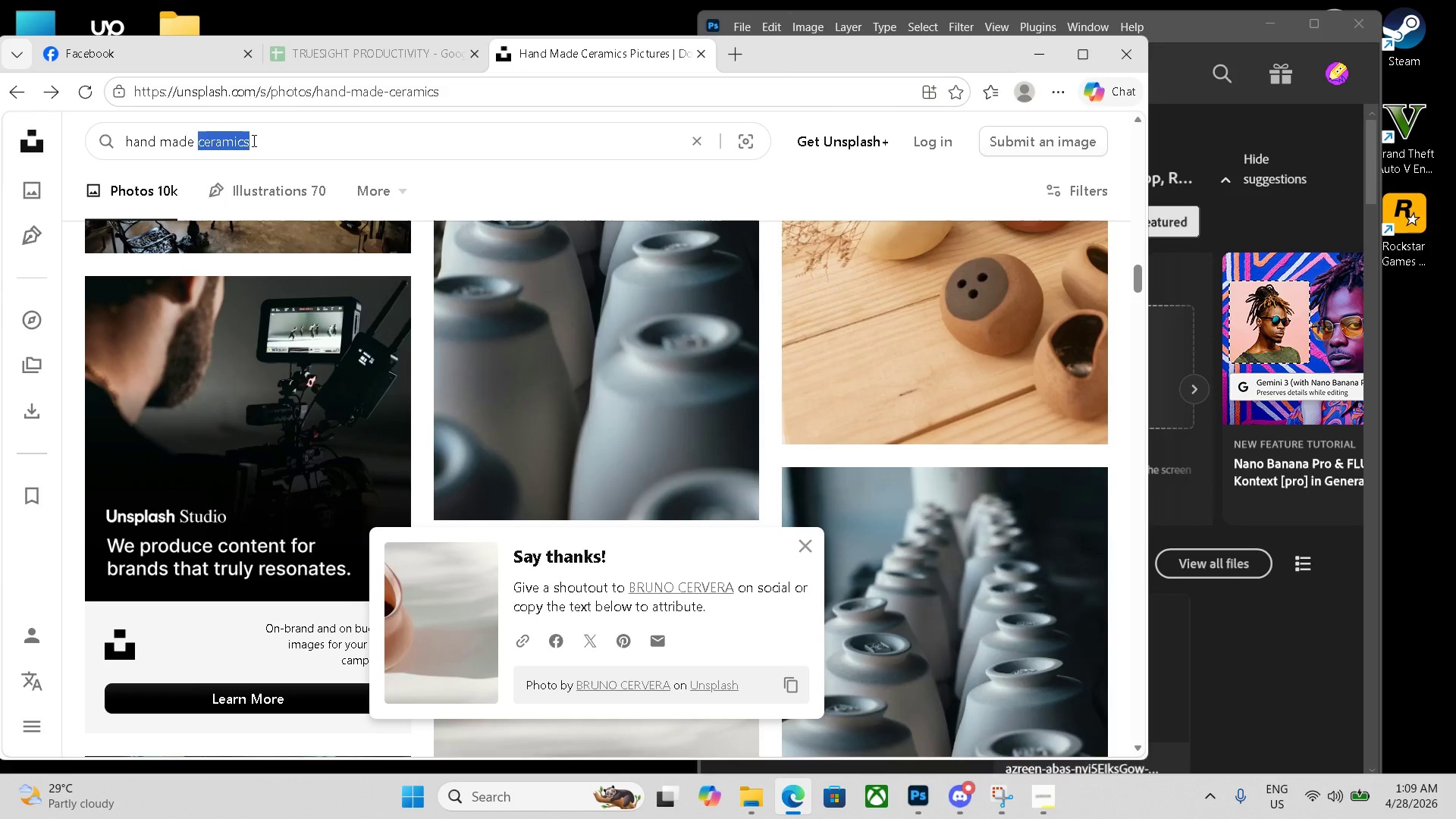 
triple_click([253, 140])
 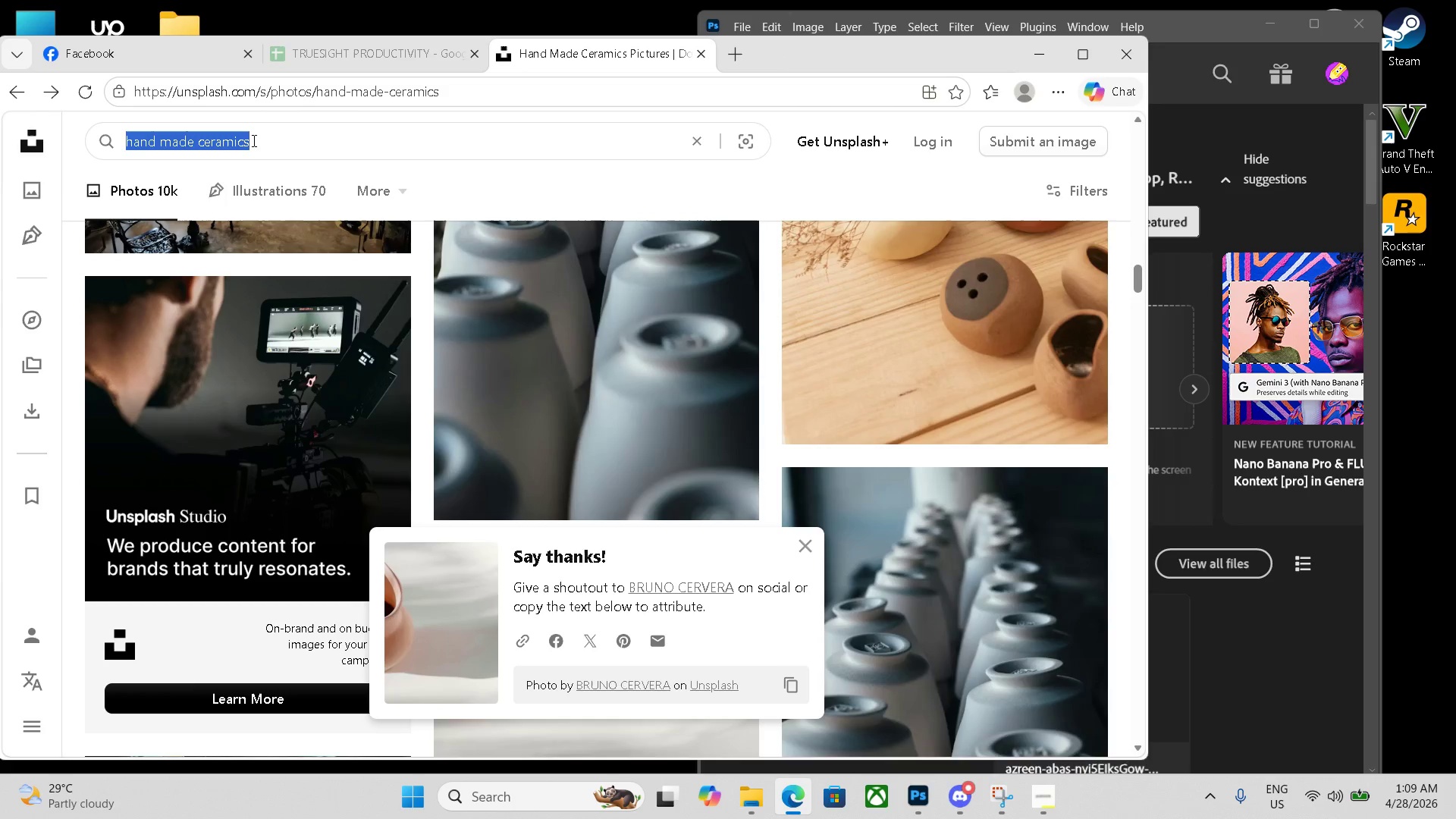 
triple_click([253, 140])
 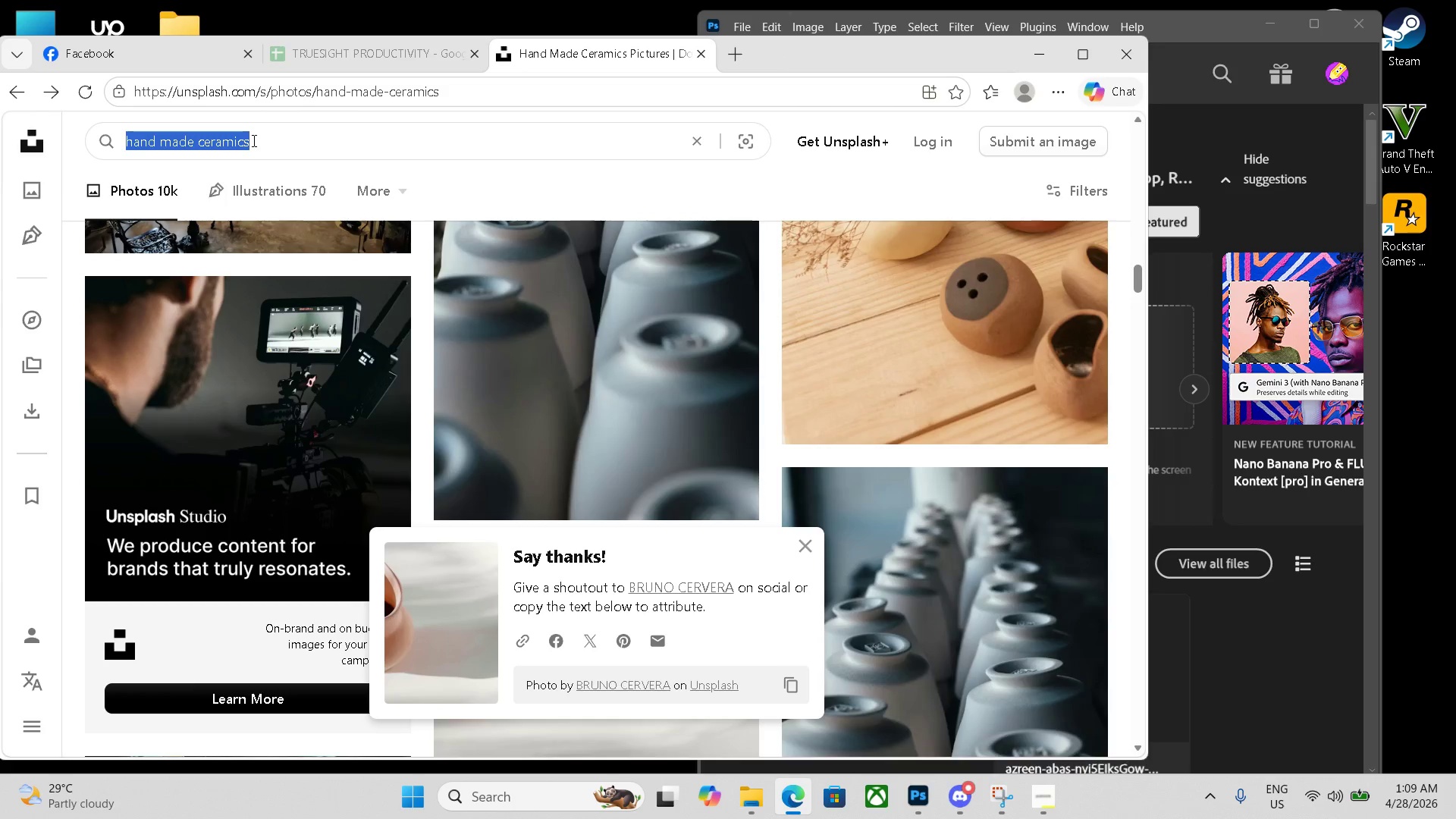 
triple_click([253, 140])
 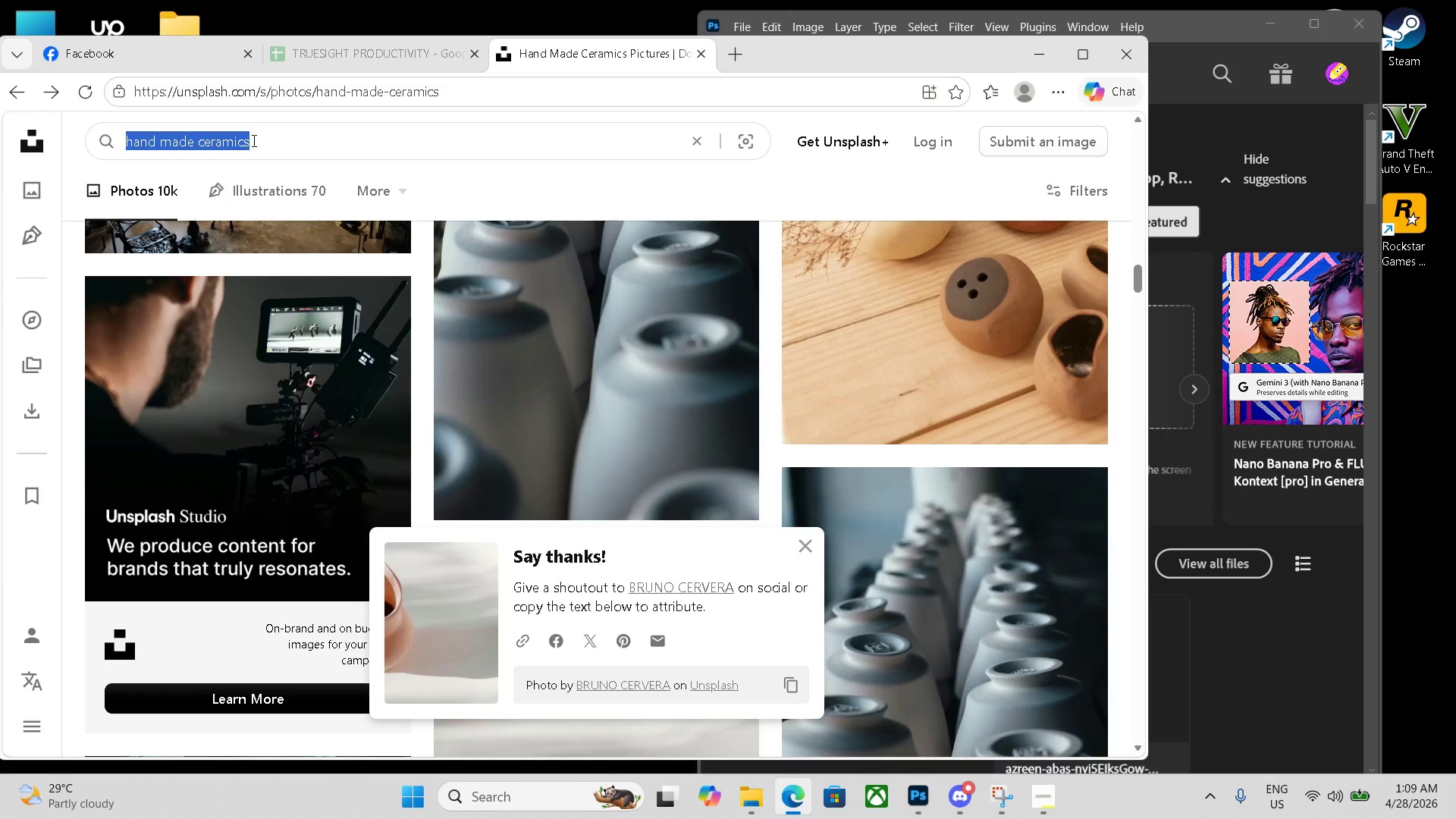 
key(Backspace)
 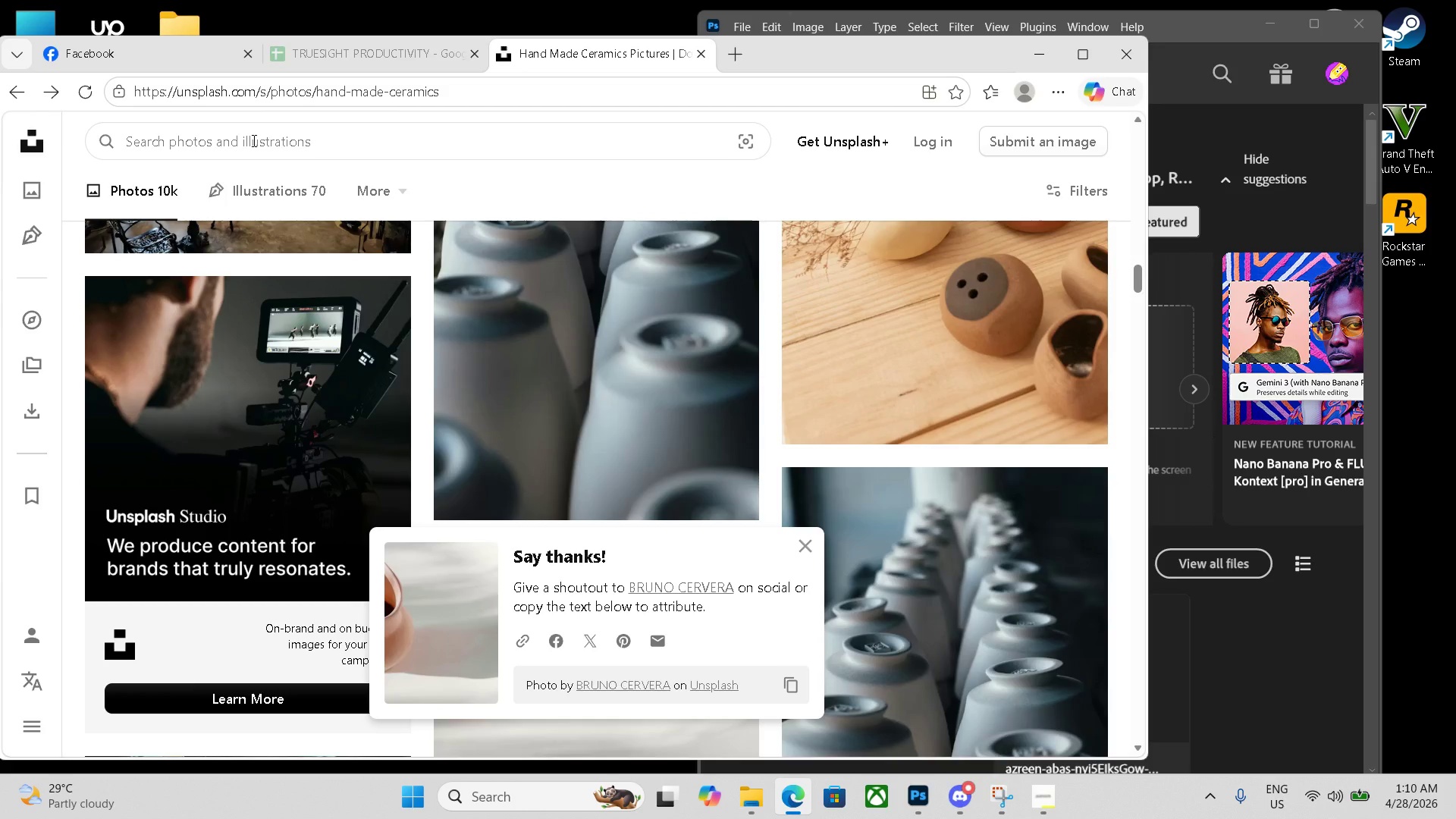 
wait(32.23)
 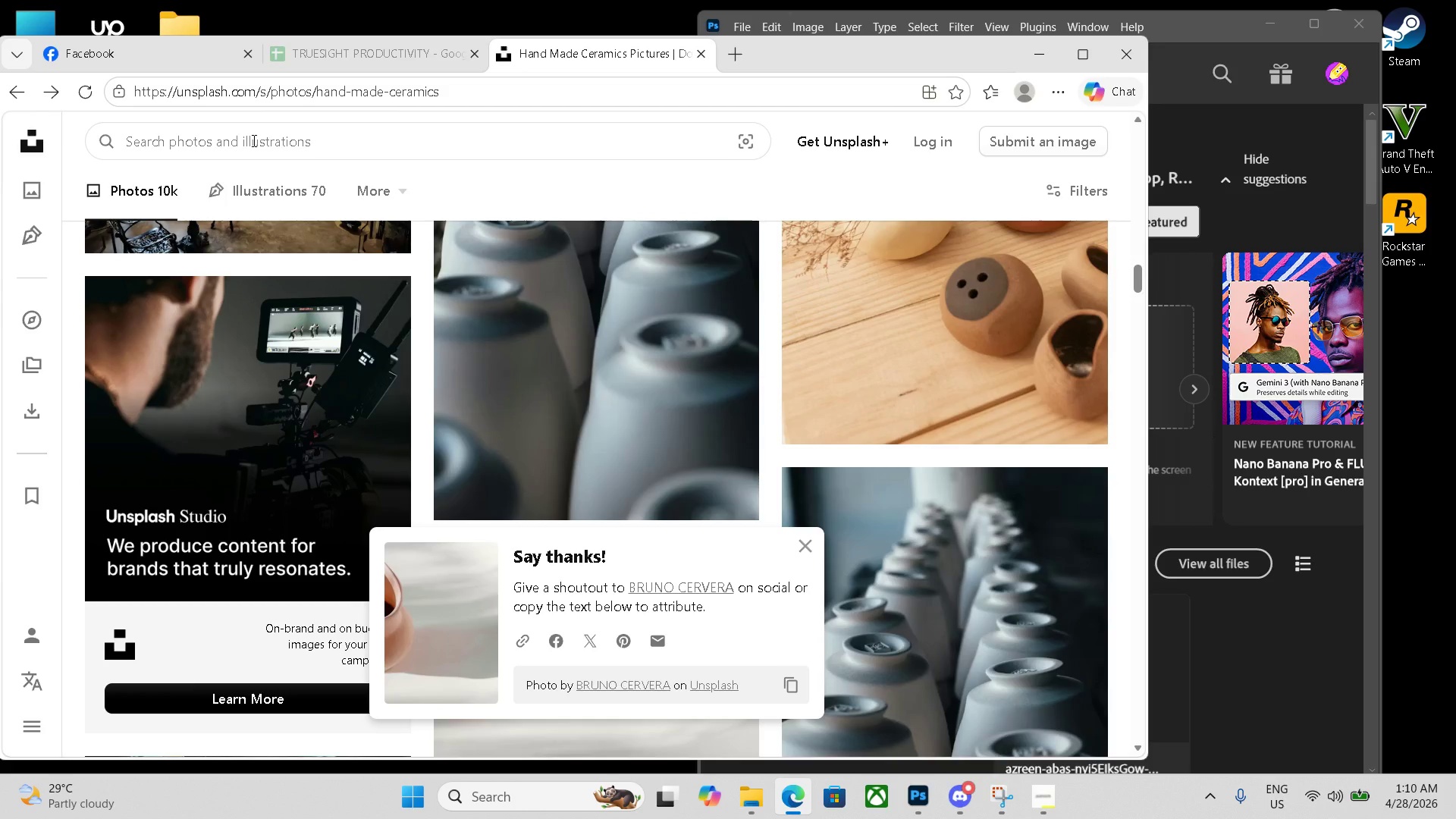 
type(handmade pottery)
 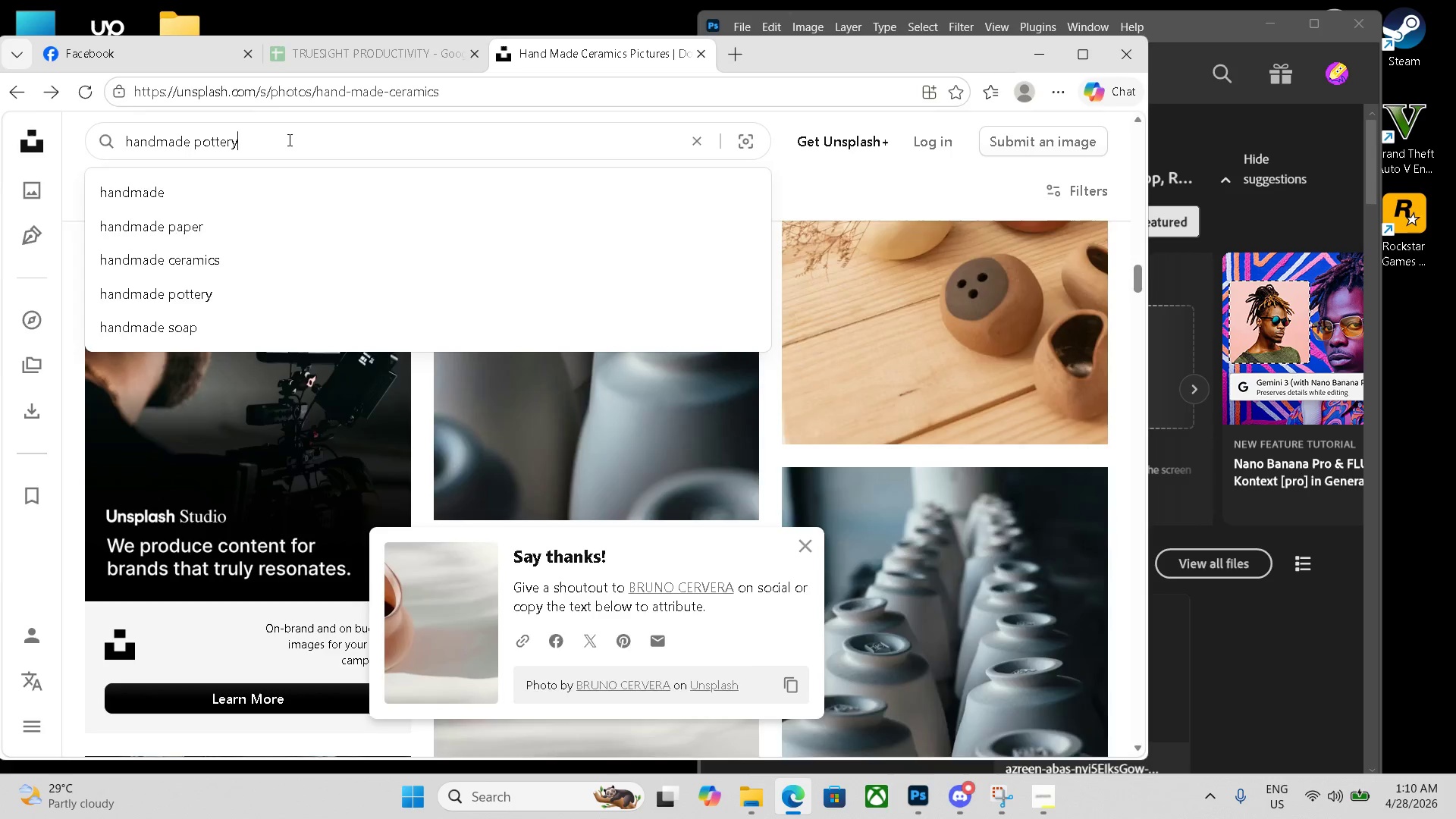 
key(Enter)
 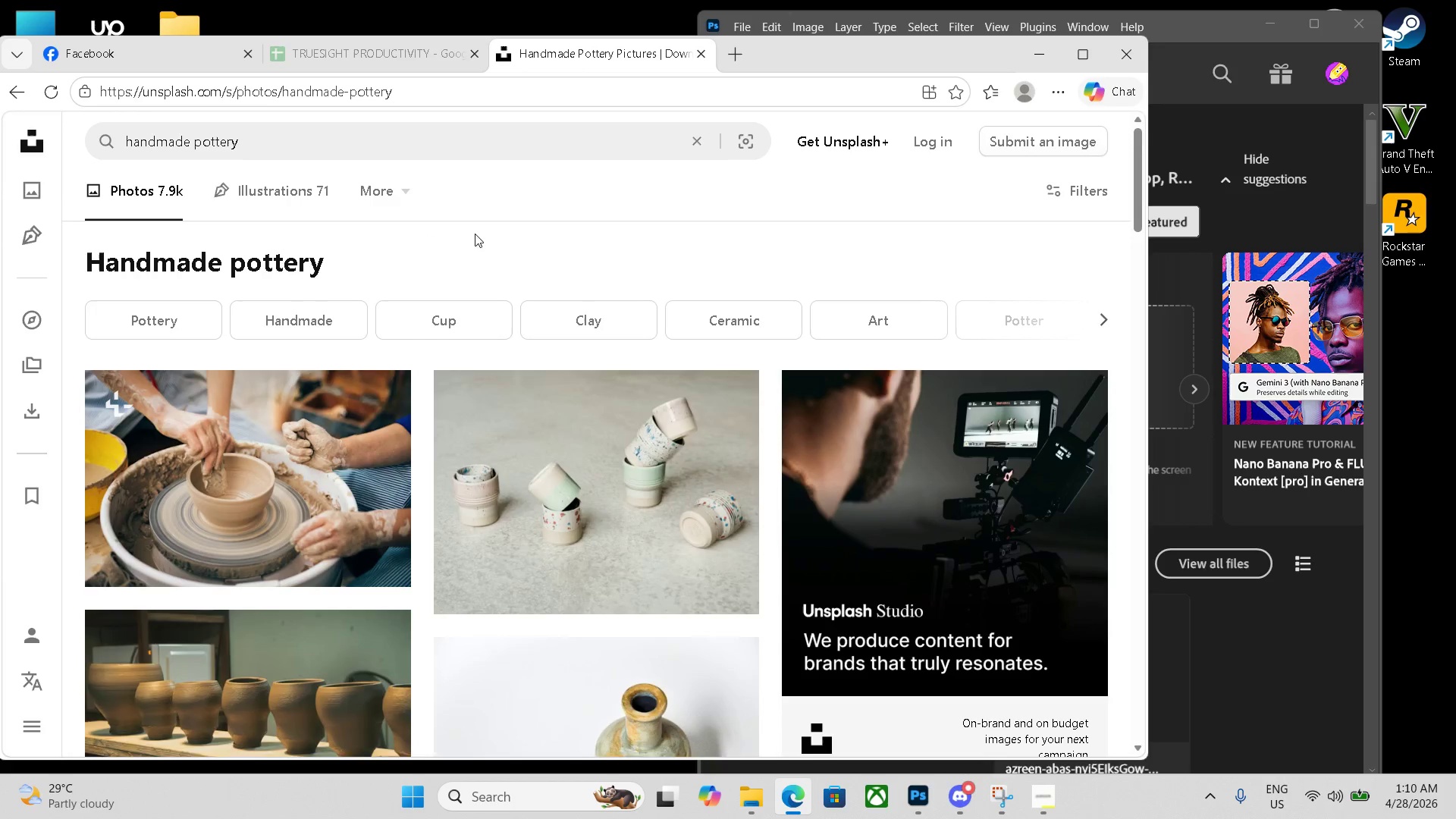 
scroll: coordinate [533, 384], scroll_direction: down, amount: 4.0
 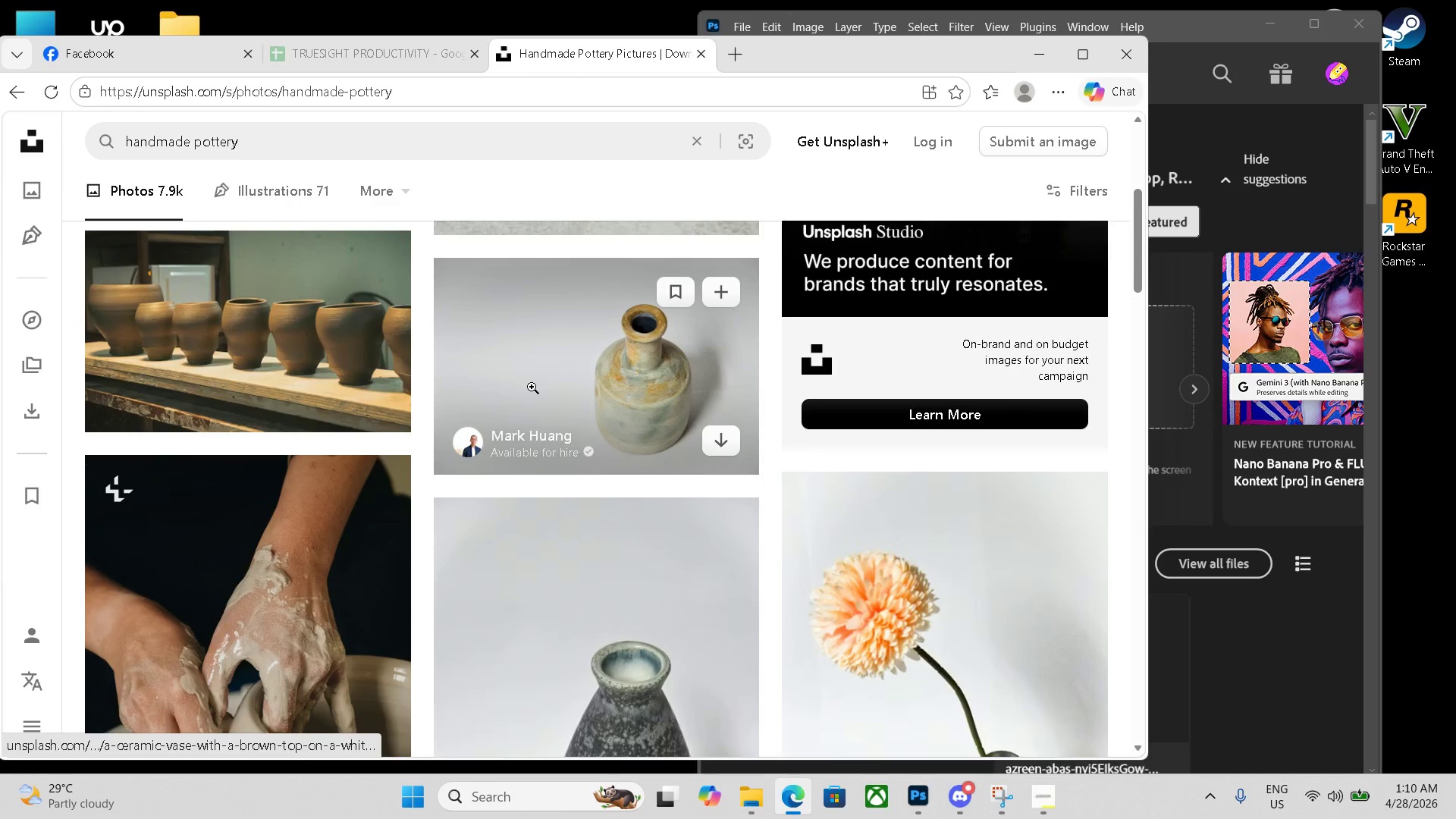 
scroll: coordinate [532, 387], scroll_direction: none, amount: 0.0
 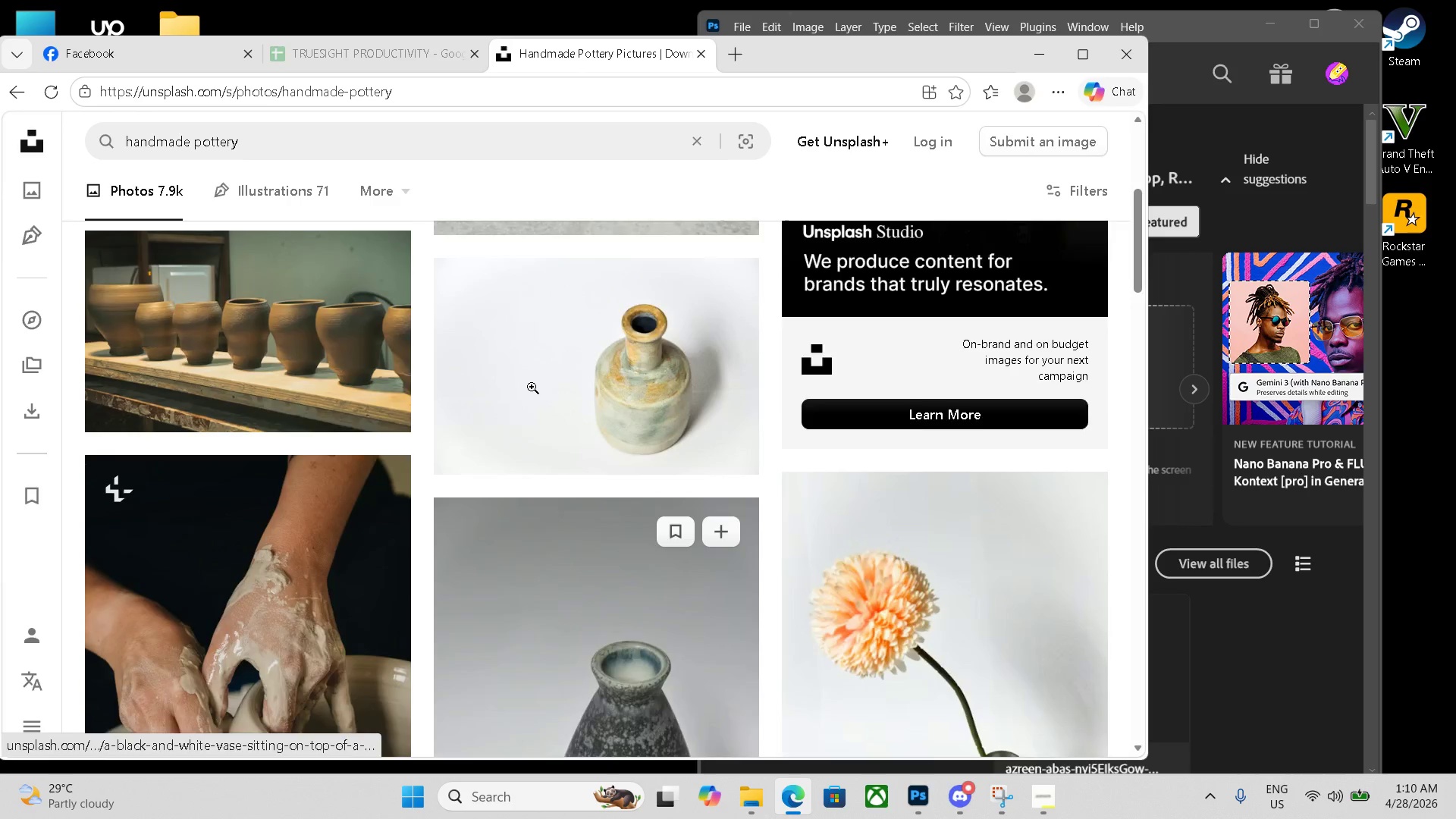 
scroll: coordinate [532, 387], scroll_direction: up, amount: 1.0
 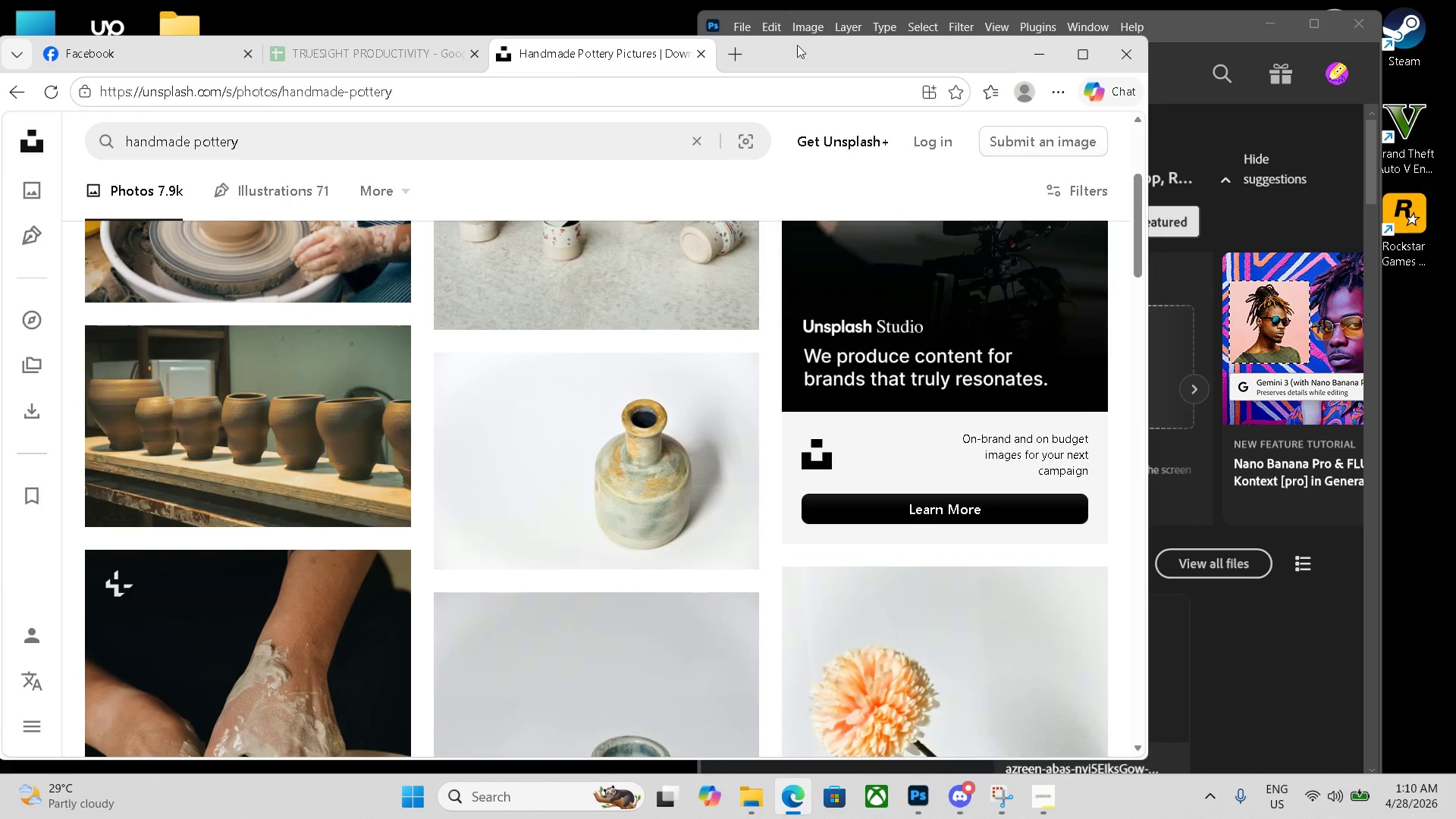 
left_click_drag(start_coordinate=[836, 50], to_coordinate=[556, 55])
 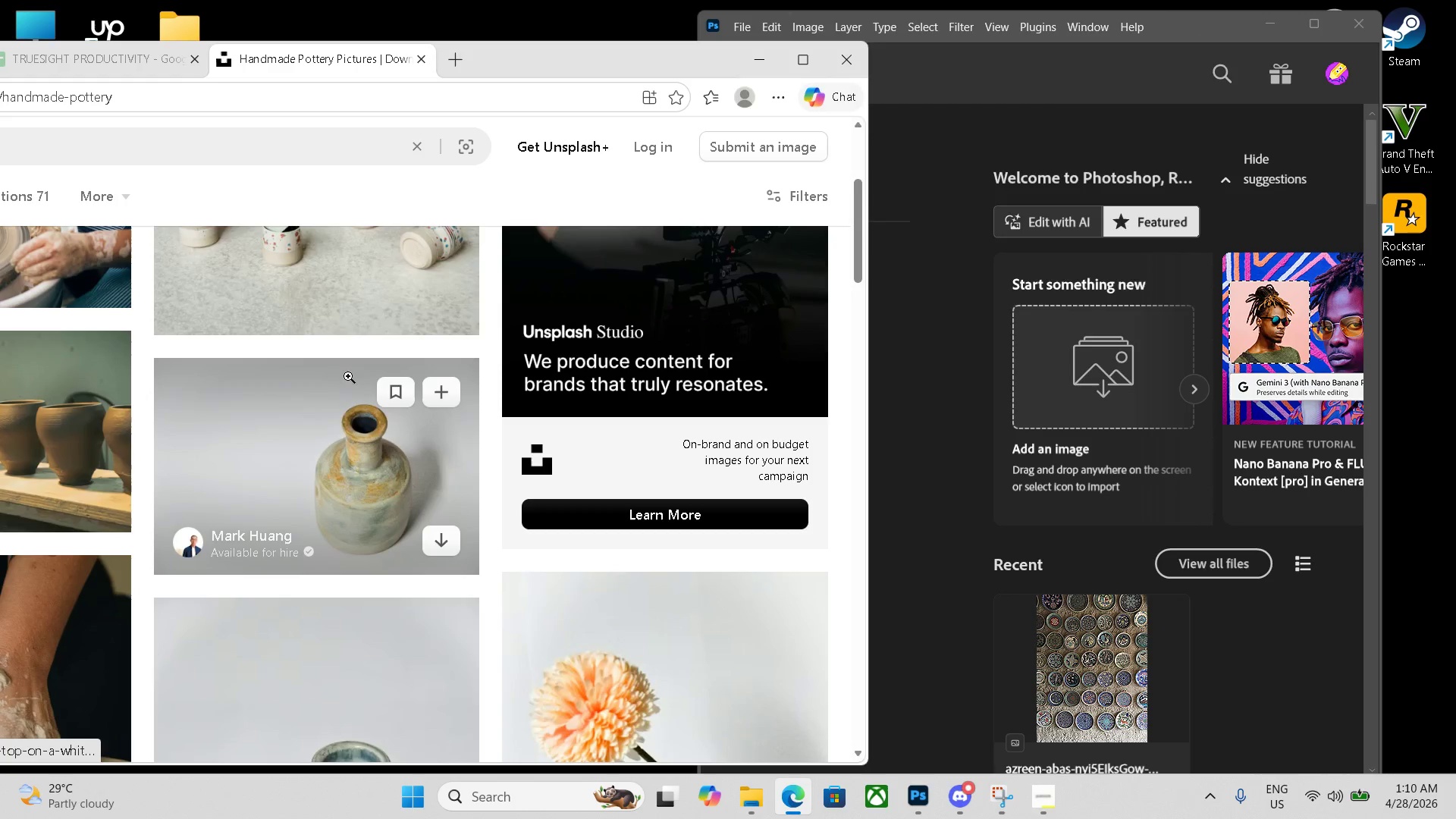 
scroll: coordinate [284, 428], scroll_direction: up, amount: 2.0
 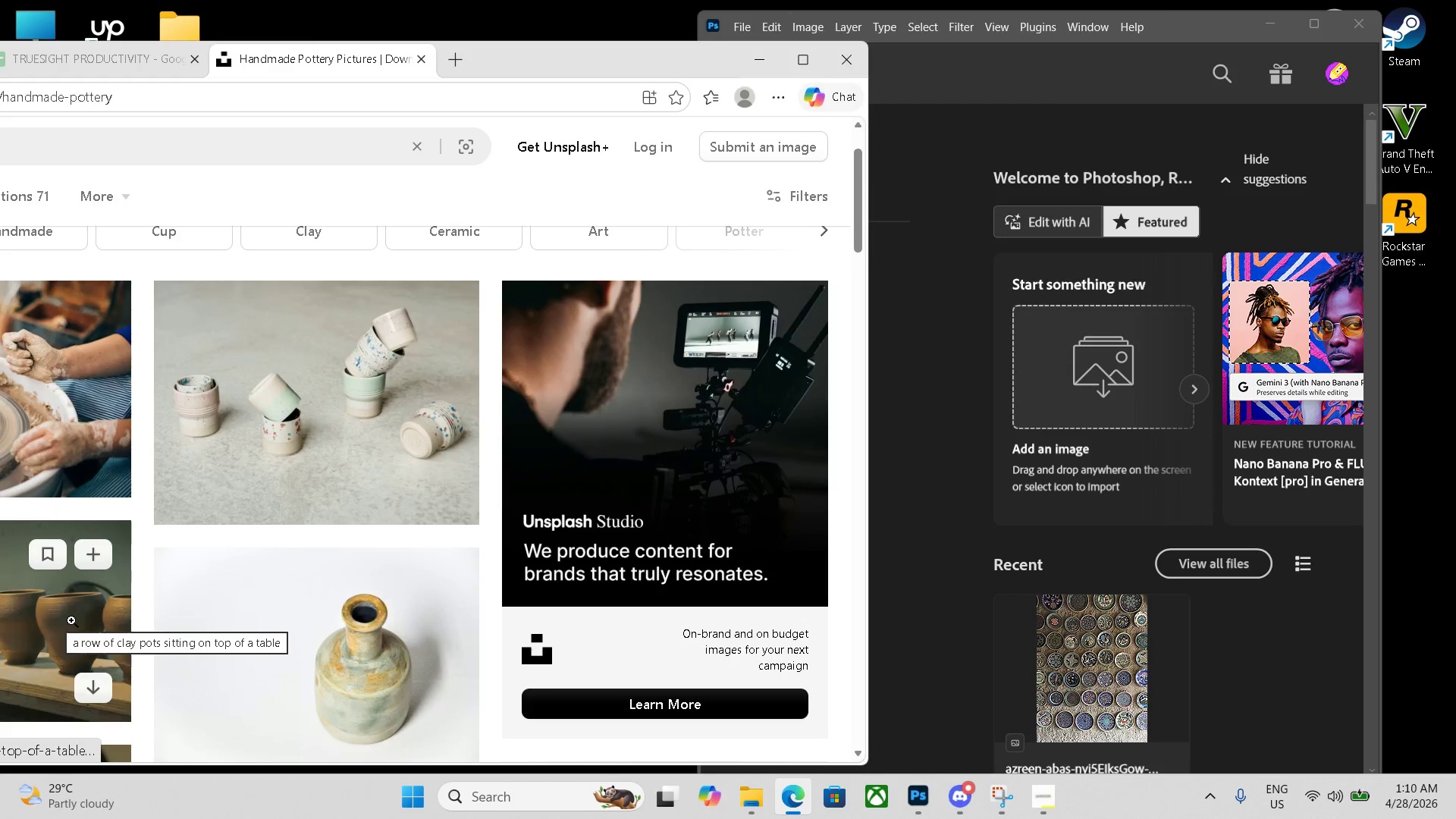 
left_click([47, 620])
 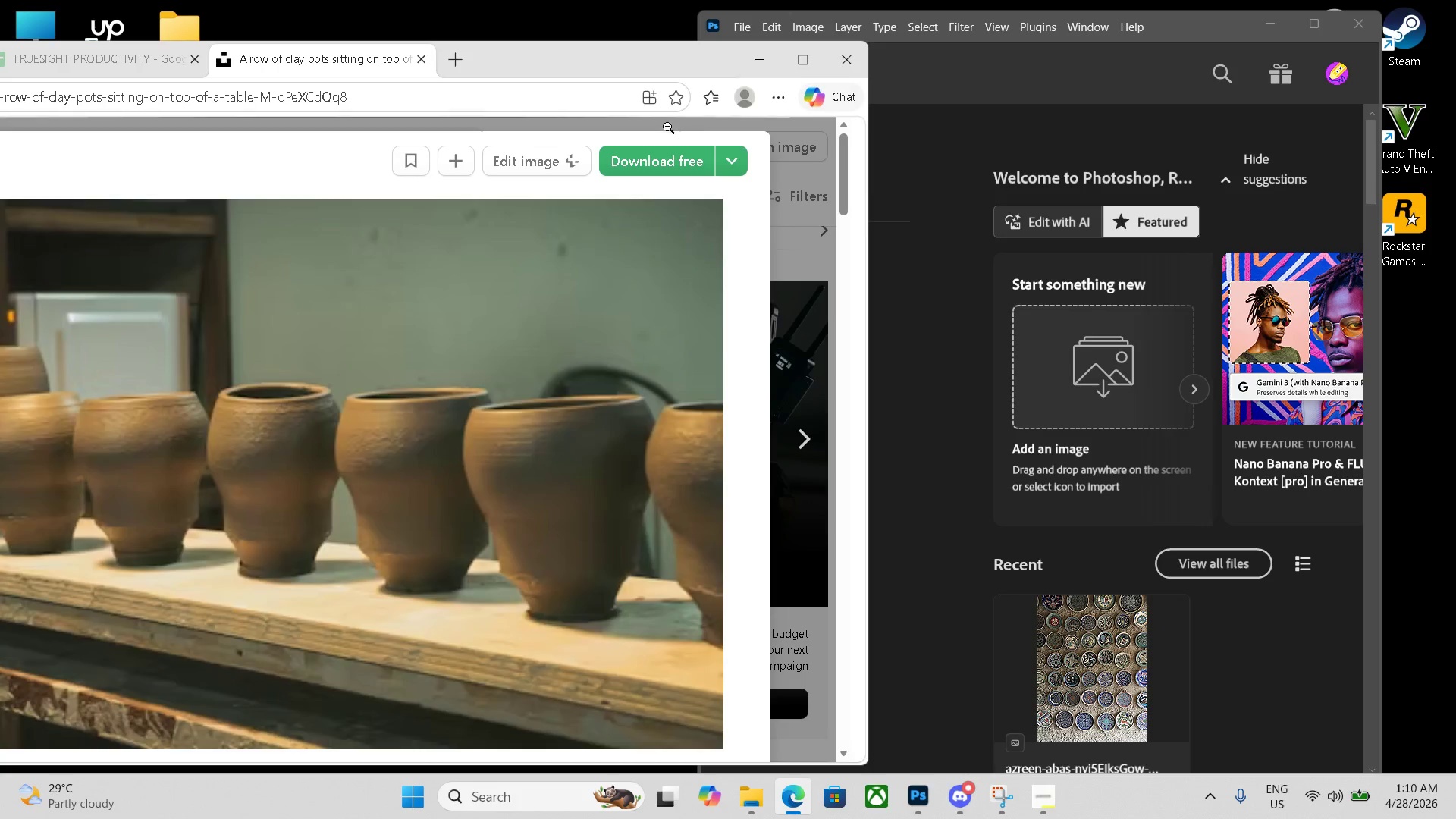 
left_click([654, 156])
 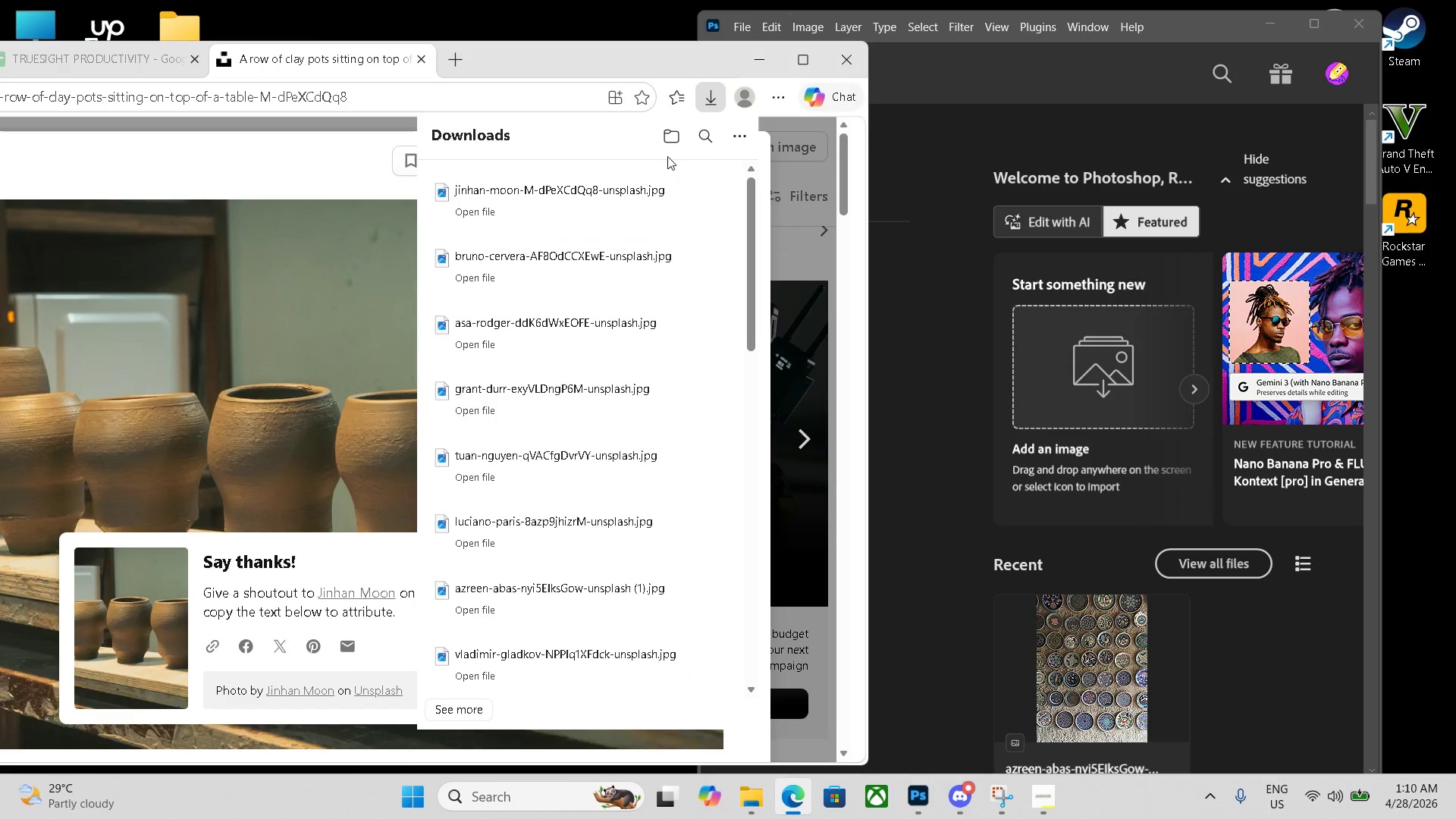 
left_click_drag(start_coordinate=[592, 199], to_coordinate=[574, 187])
 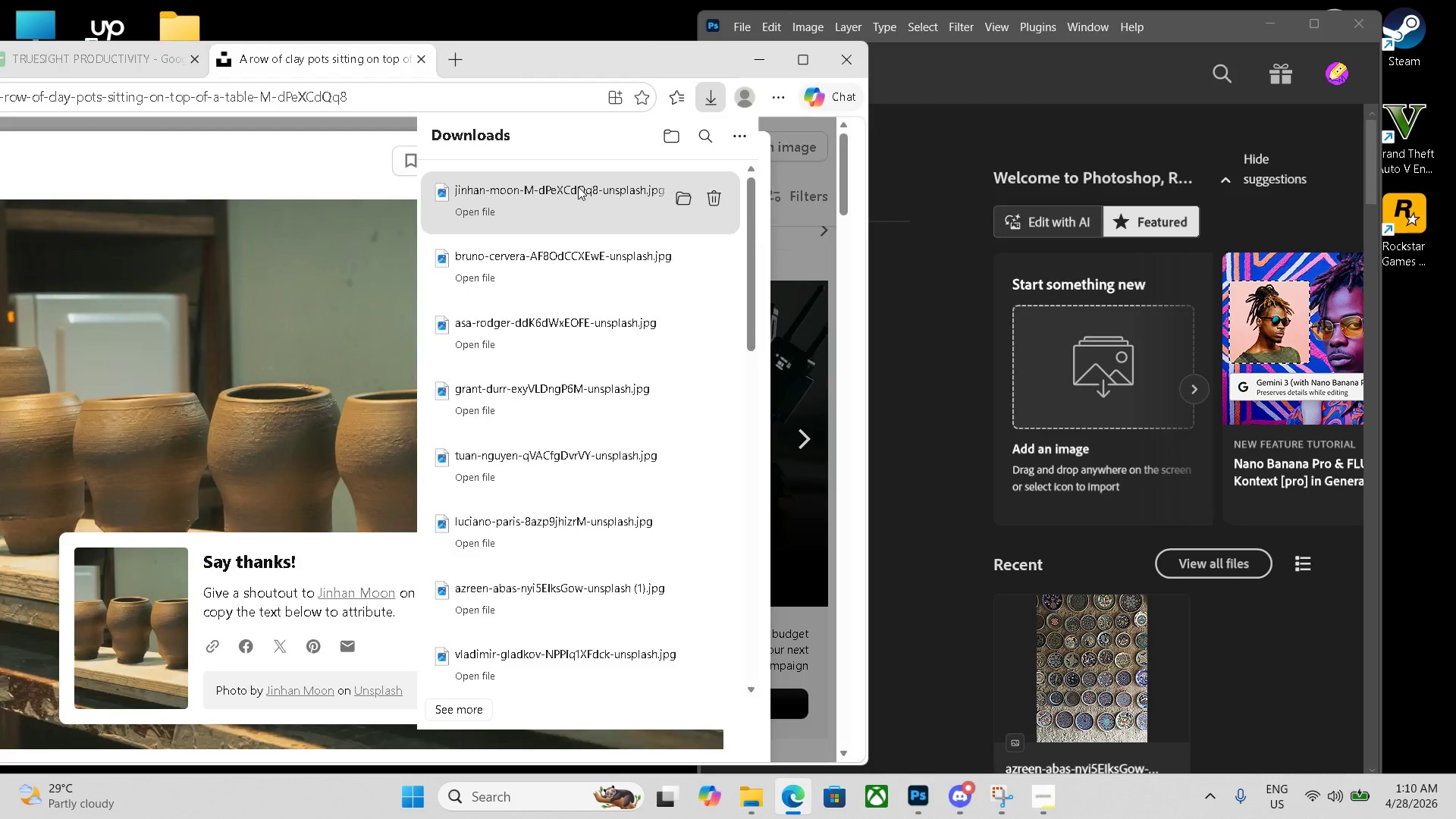 
left_click([587, 191])
 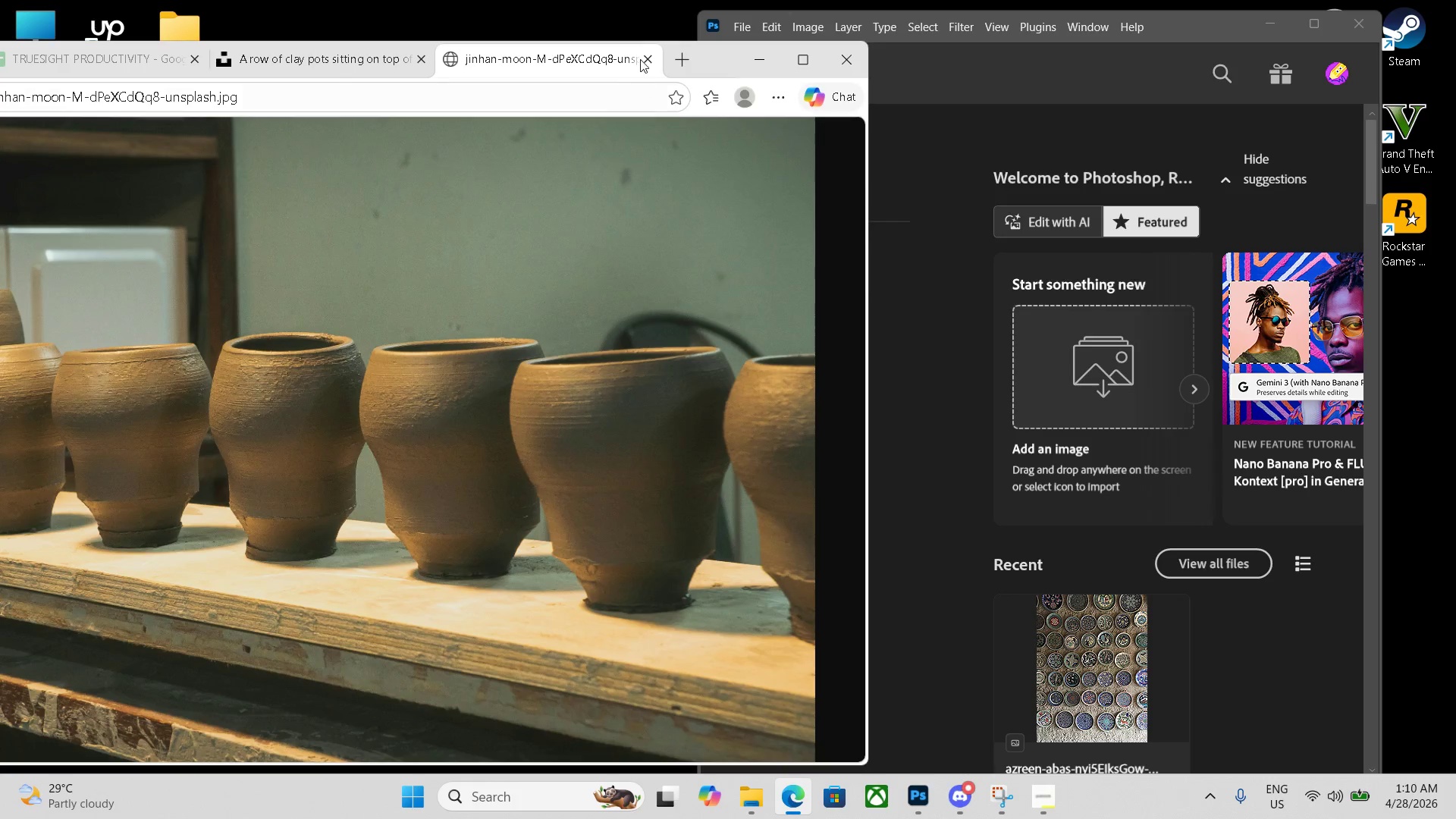 
left_click([642, 55])
 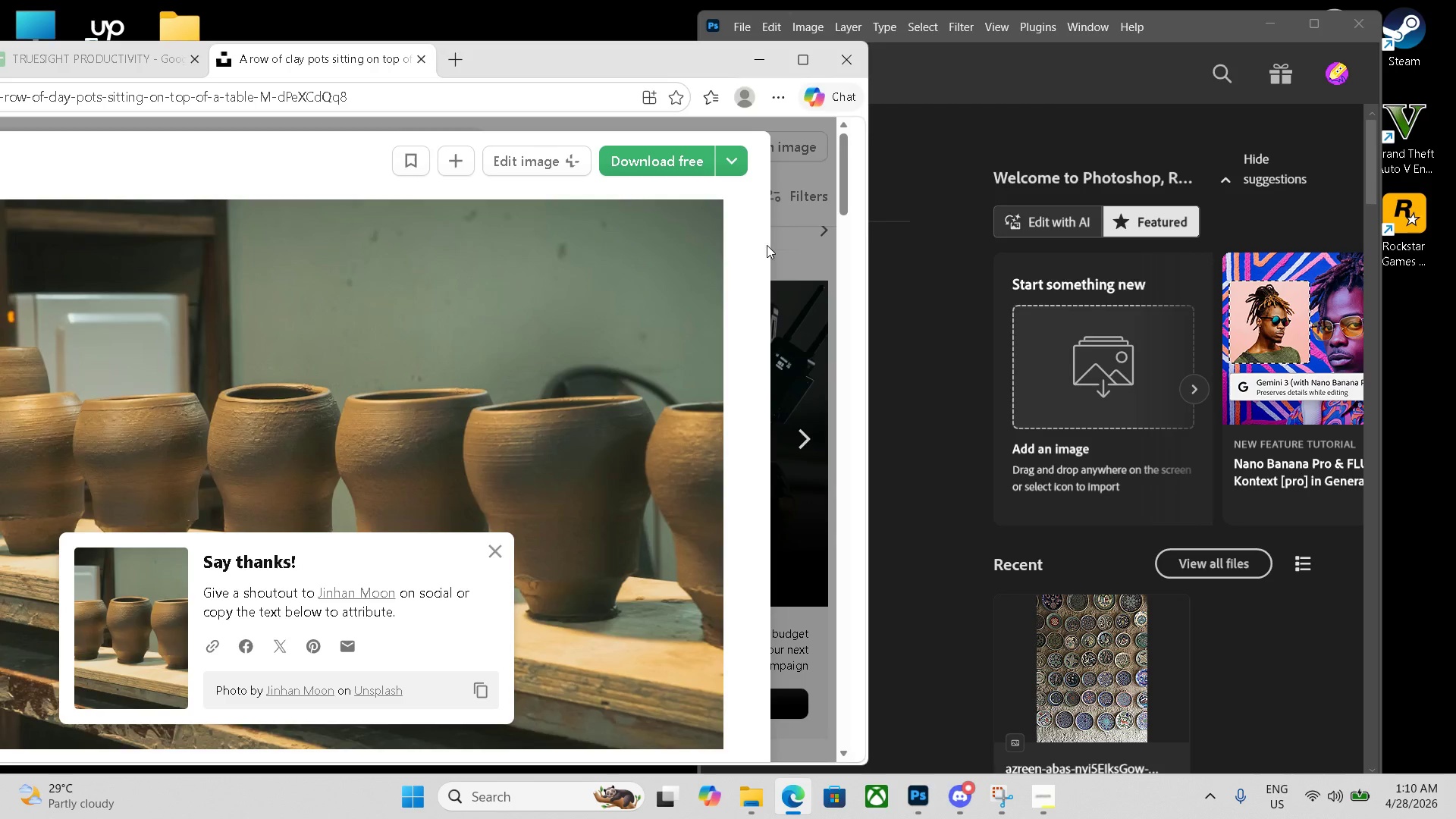 
left_click([796, 249])
 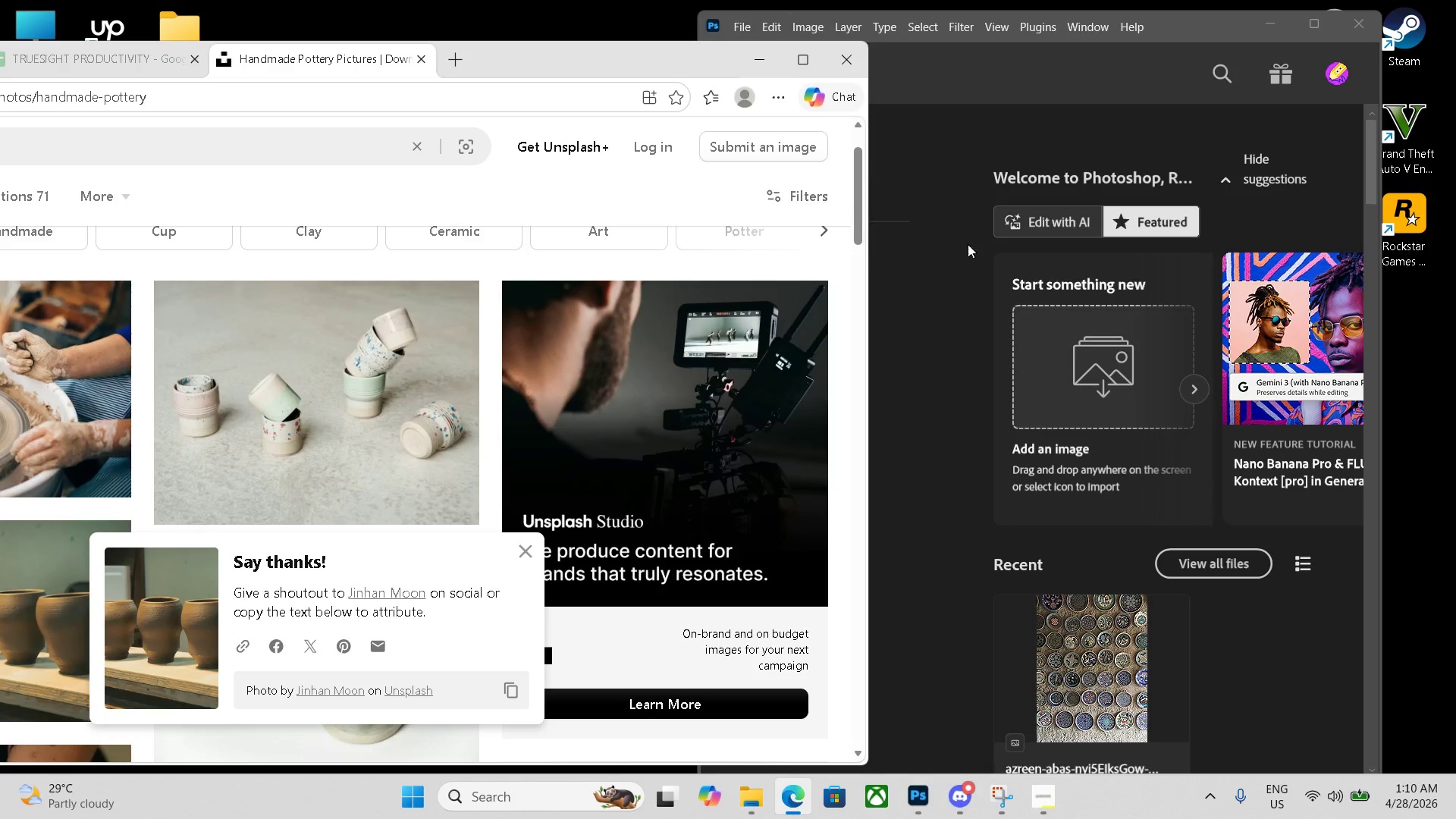 
left_click([1094, 379])
 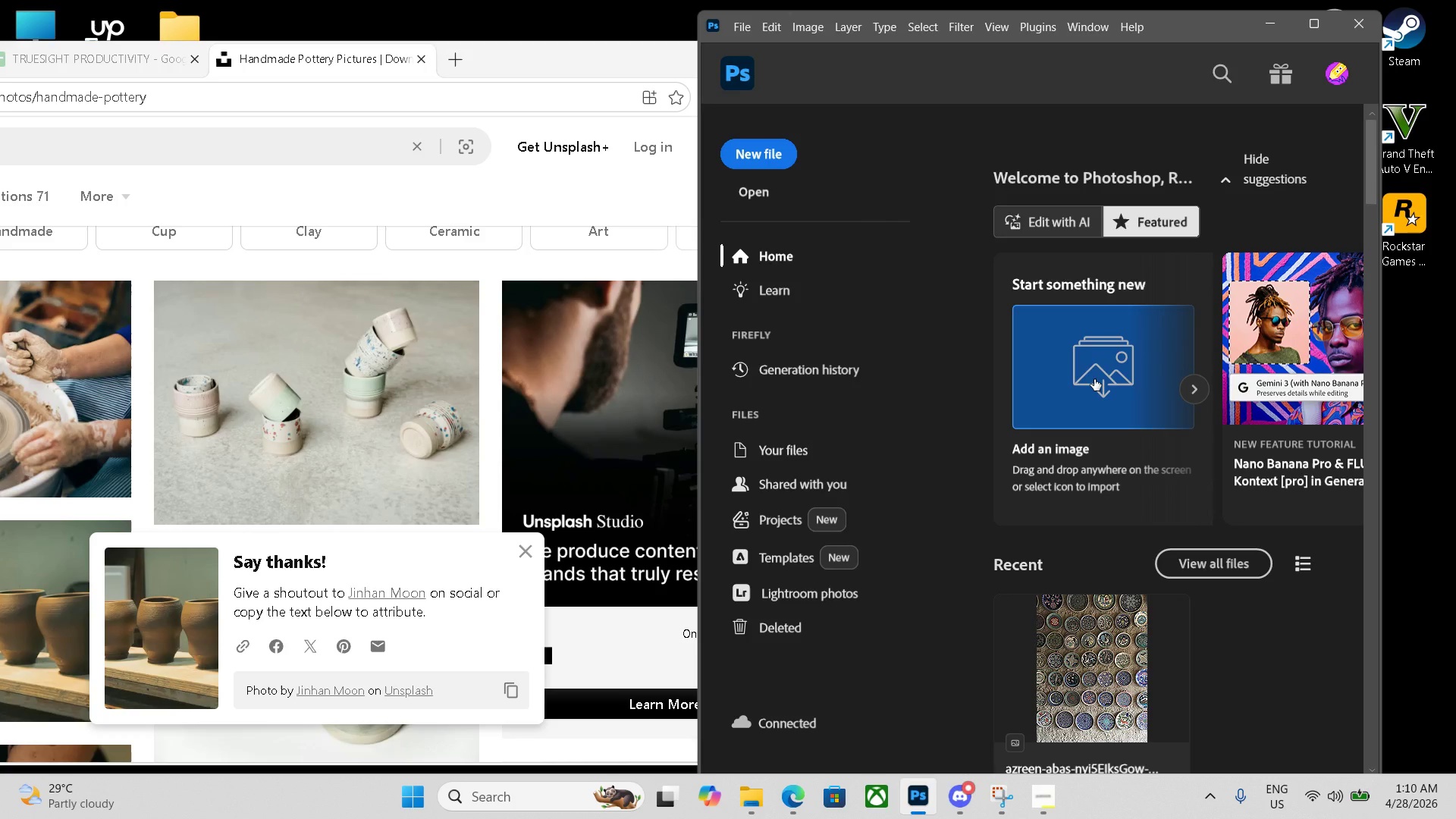 
key(Control+N)
 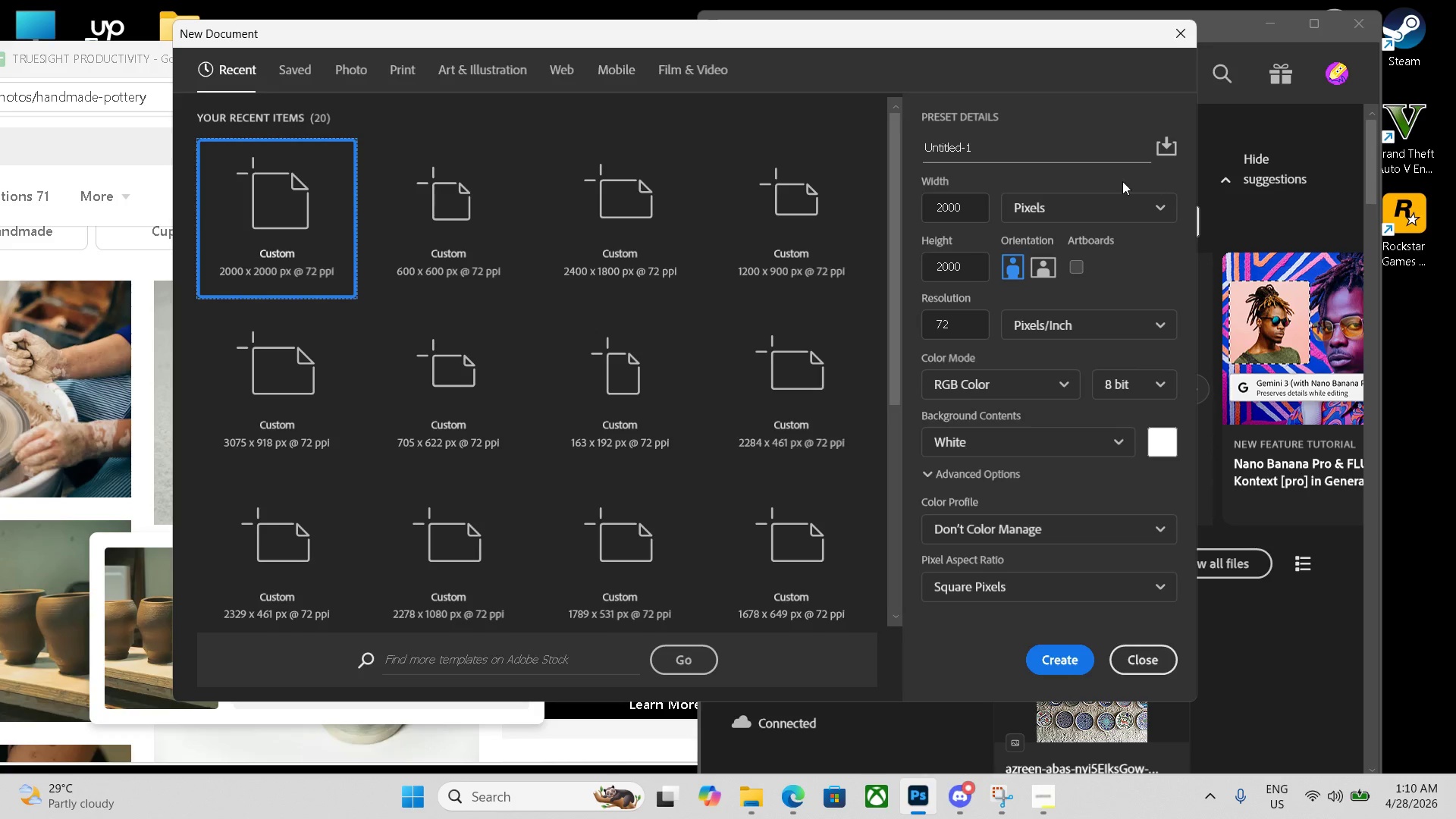 
double_click([1015, 135])
 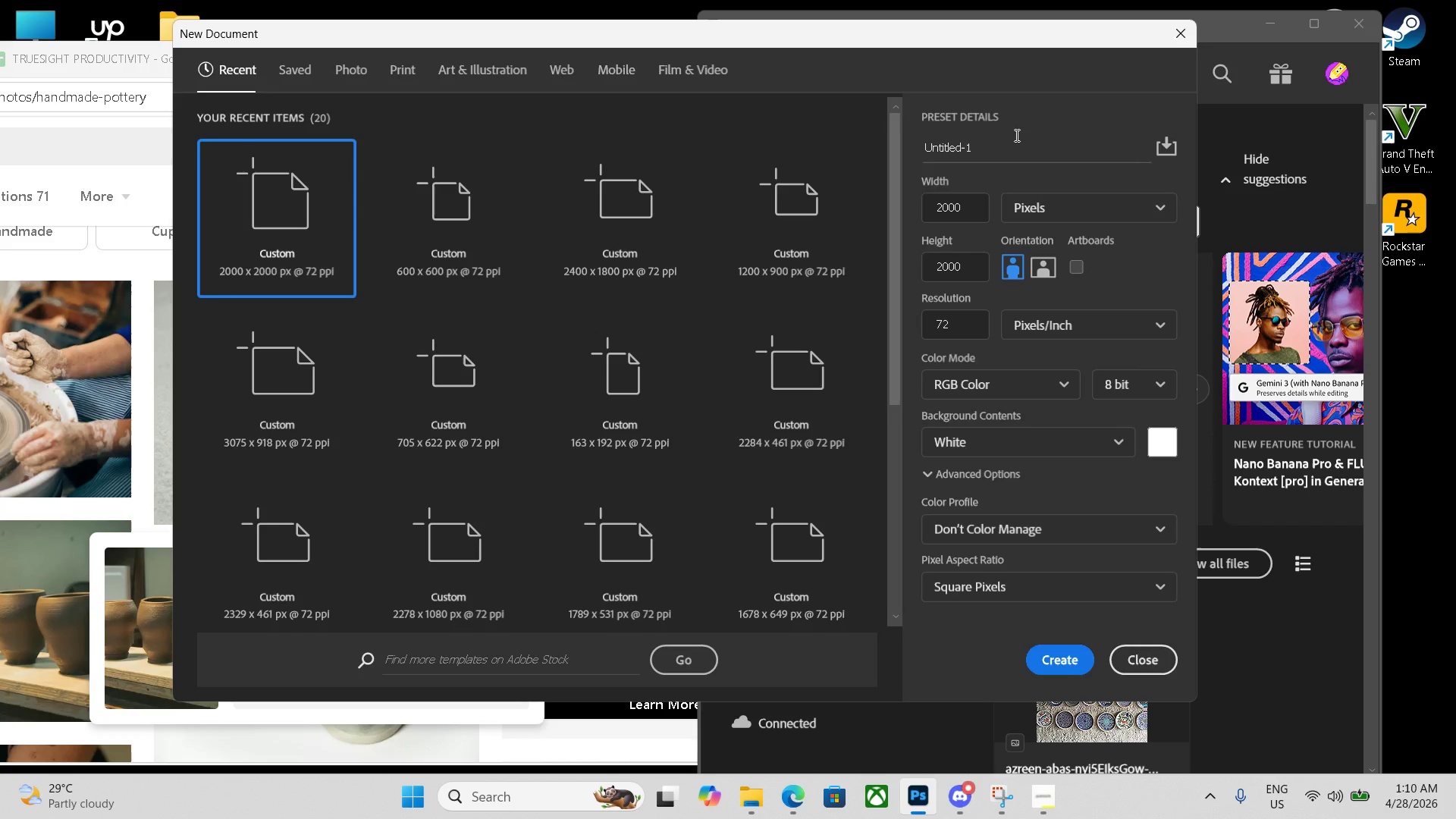 
triple_click([1015, 135])
 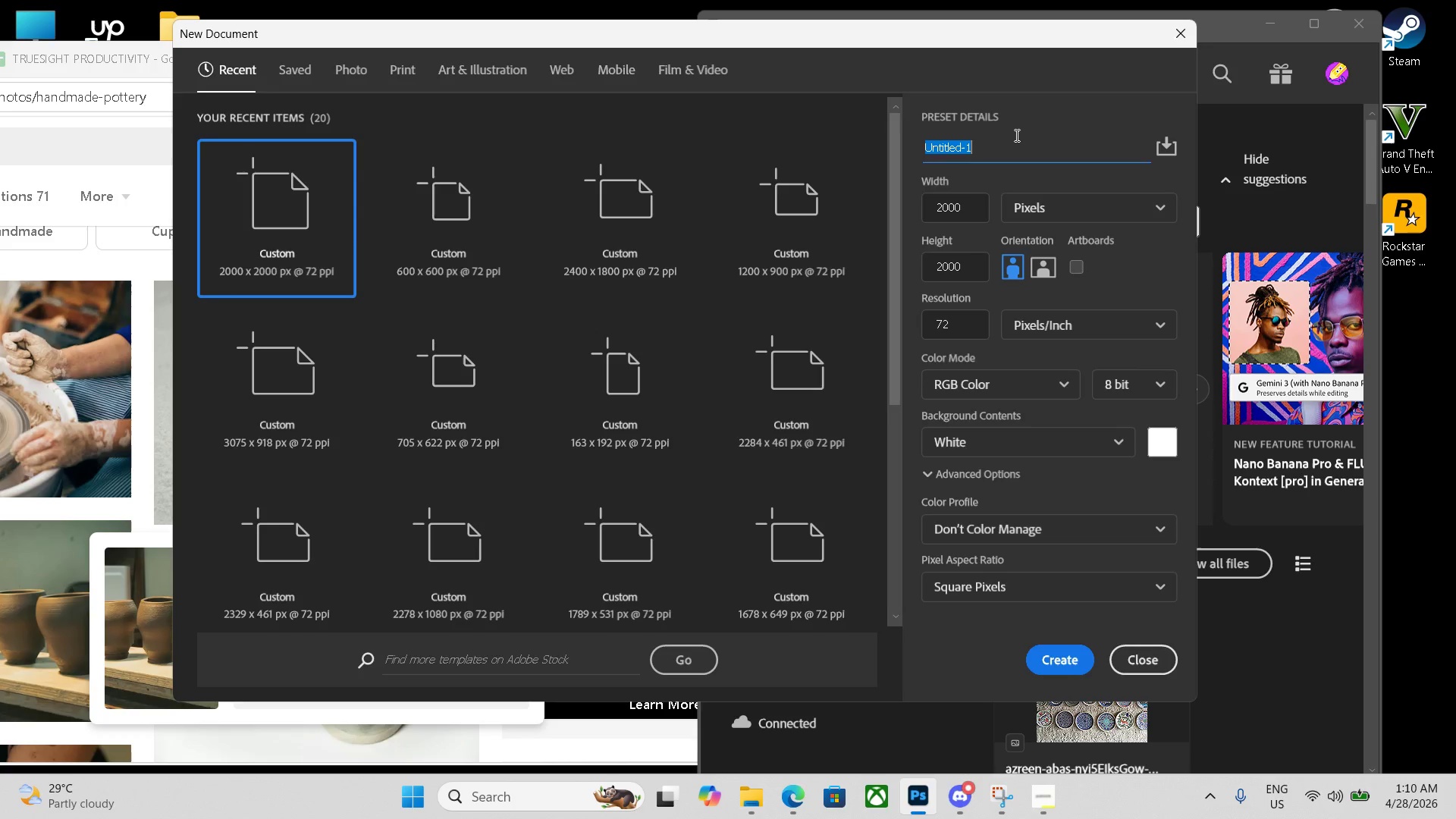 
left_click_drag(start_coordinate=[1015, 135], to_coordinate=[1000, 135])
 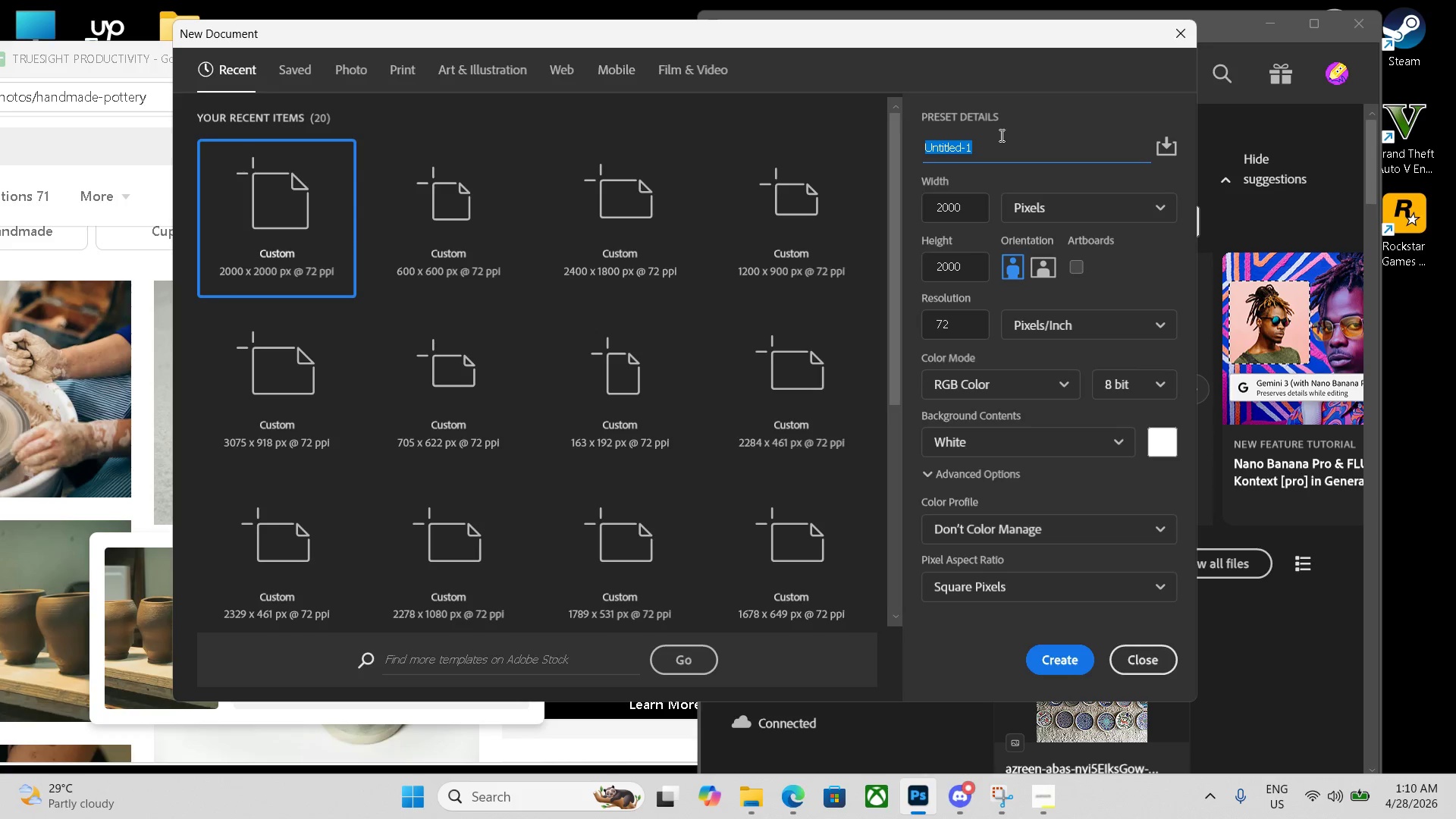 
key(Backspace)
 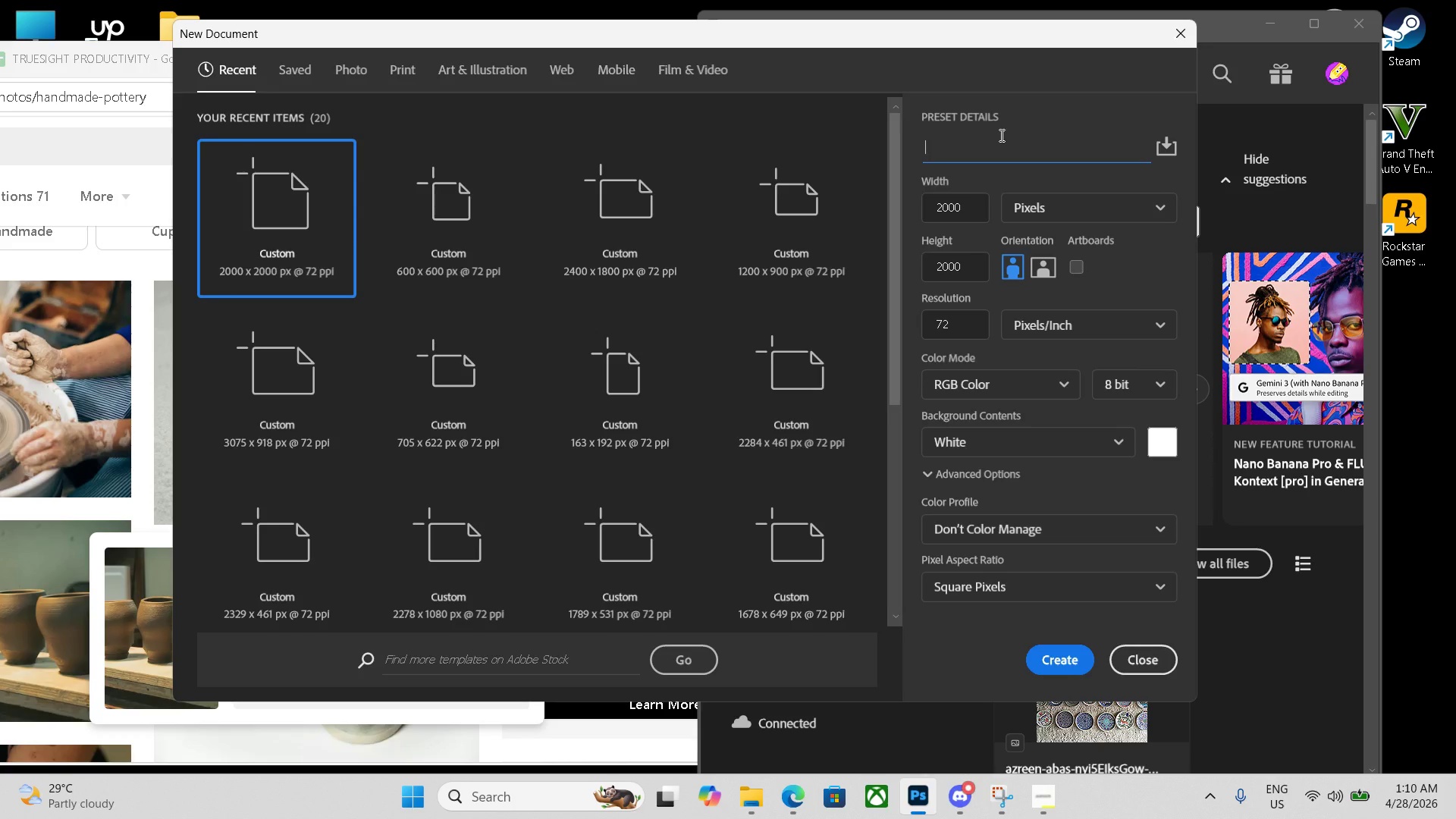 
key(Control+V)
 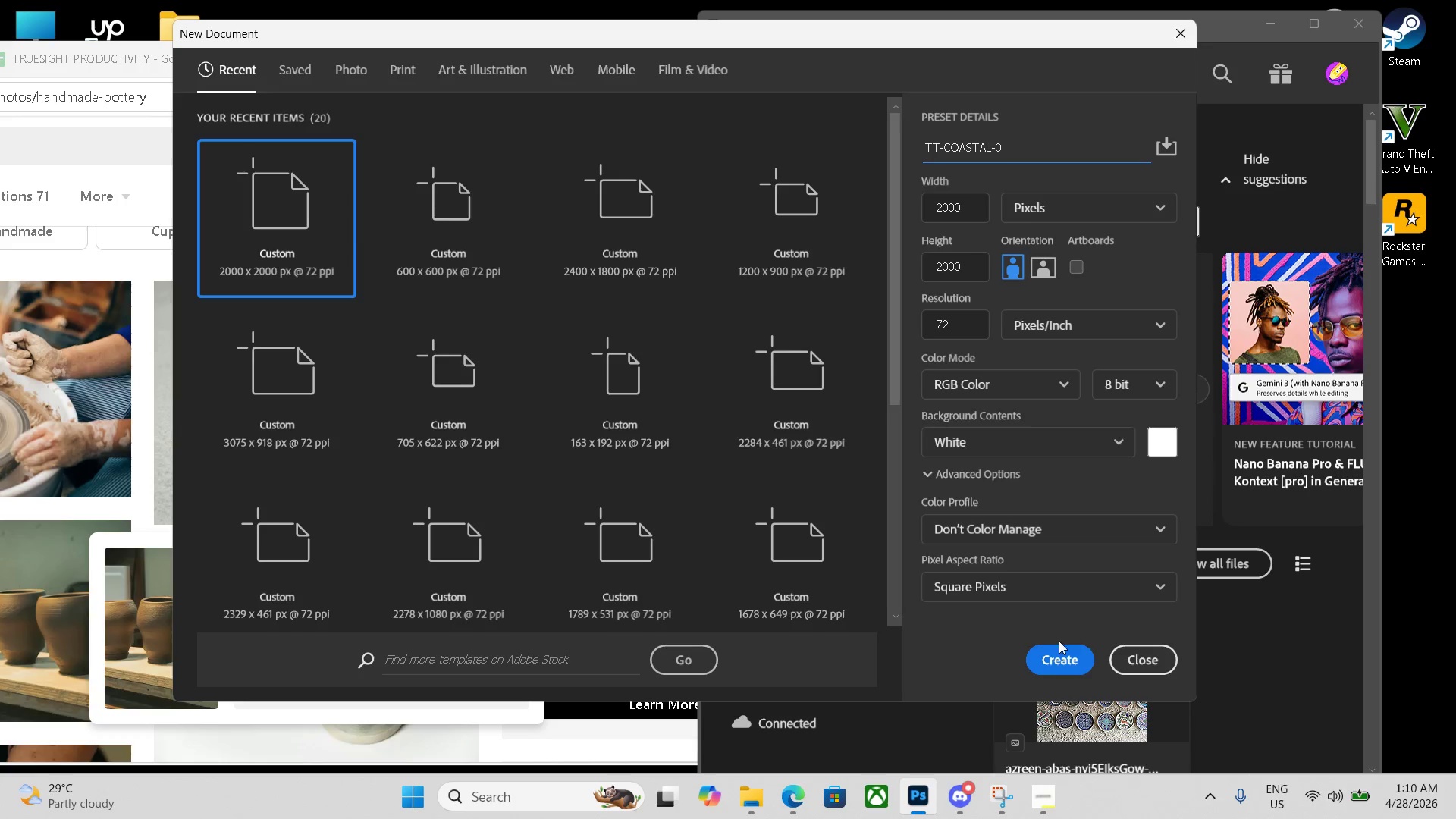 
left_click([1053, 655])
 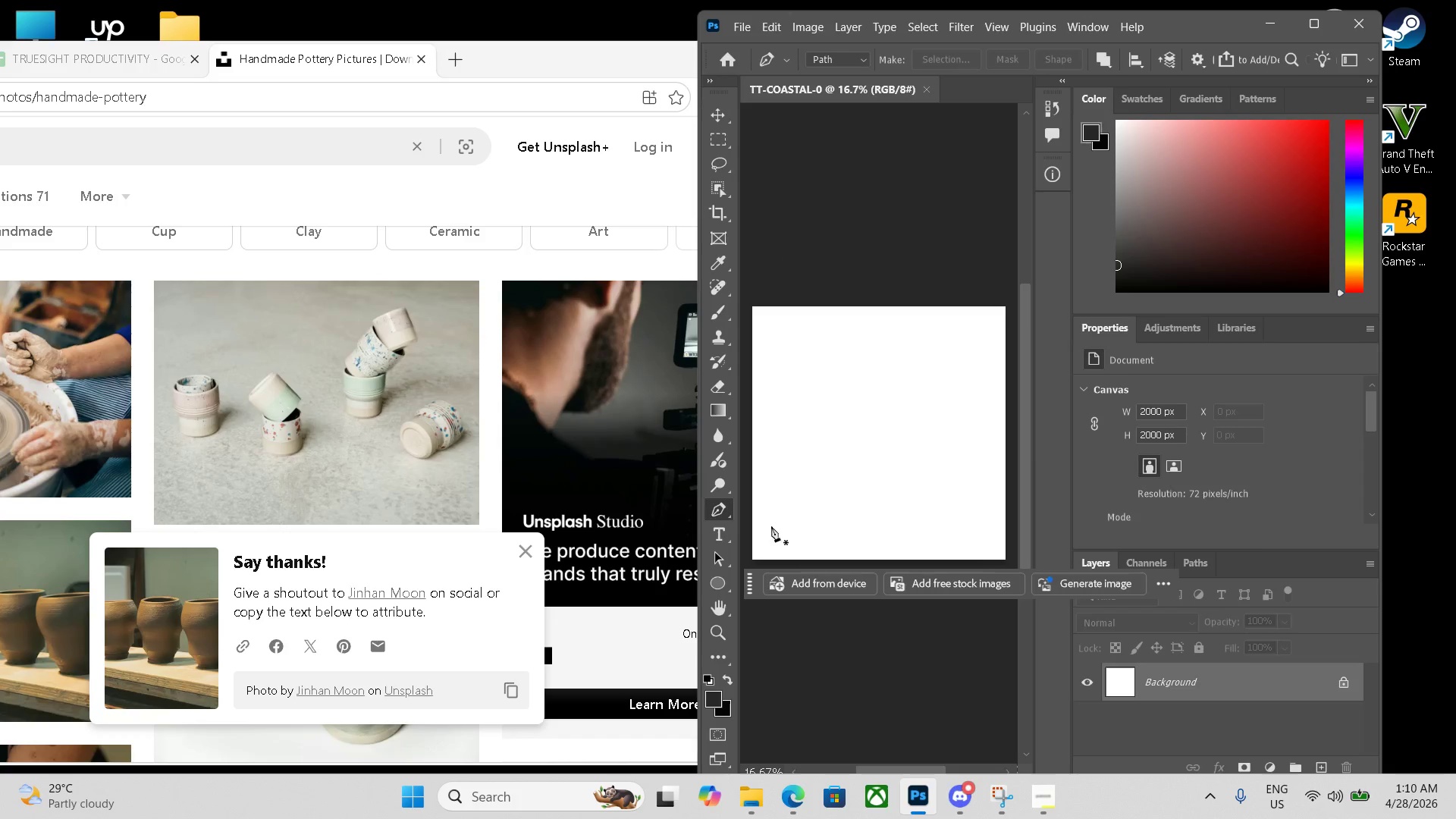 
mouse_move([404, 437])
 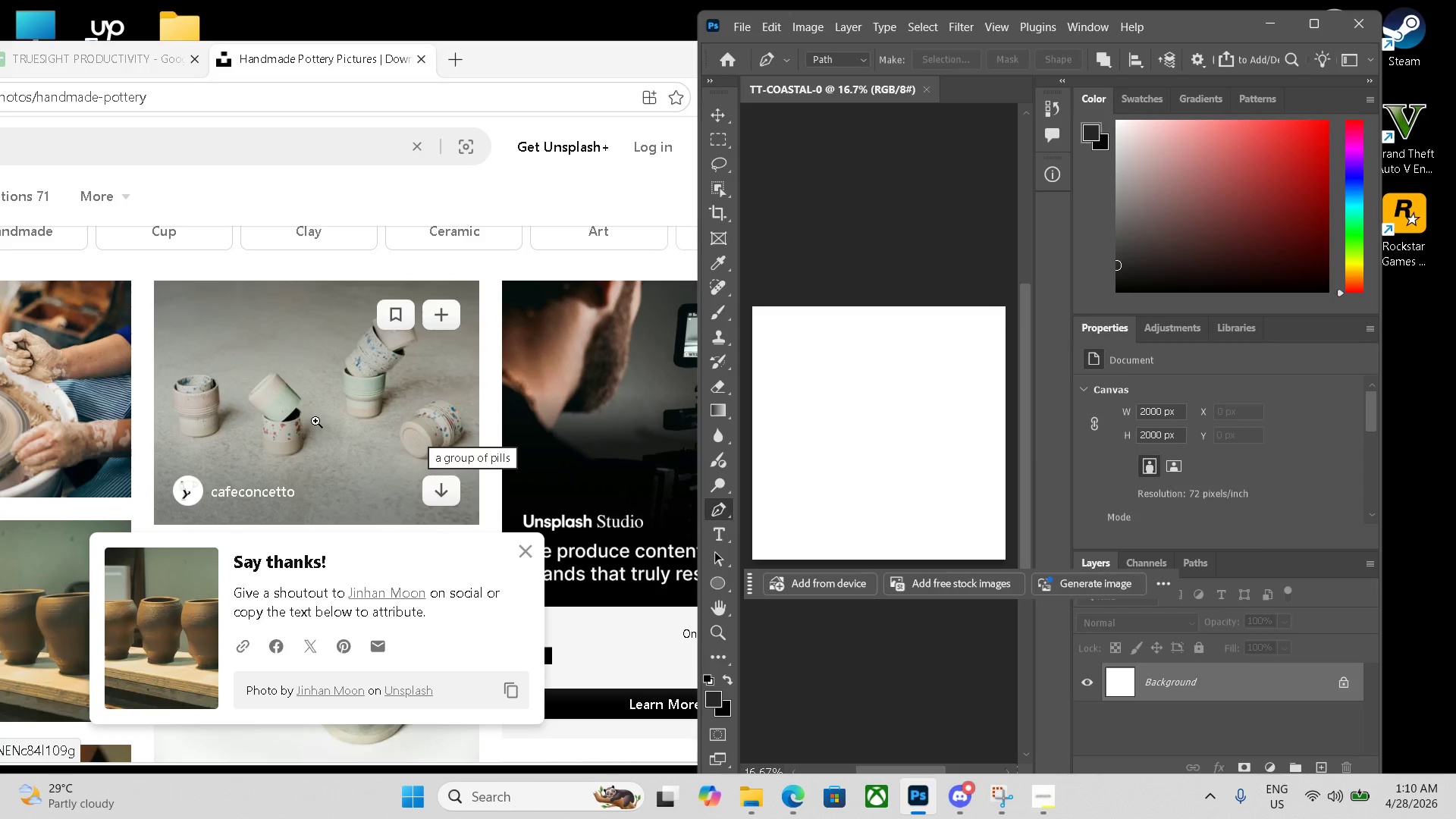 
left_click([315, 421])
 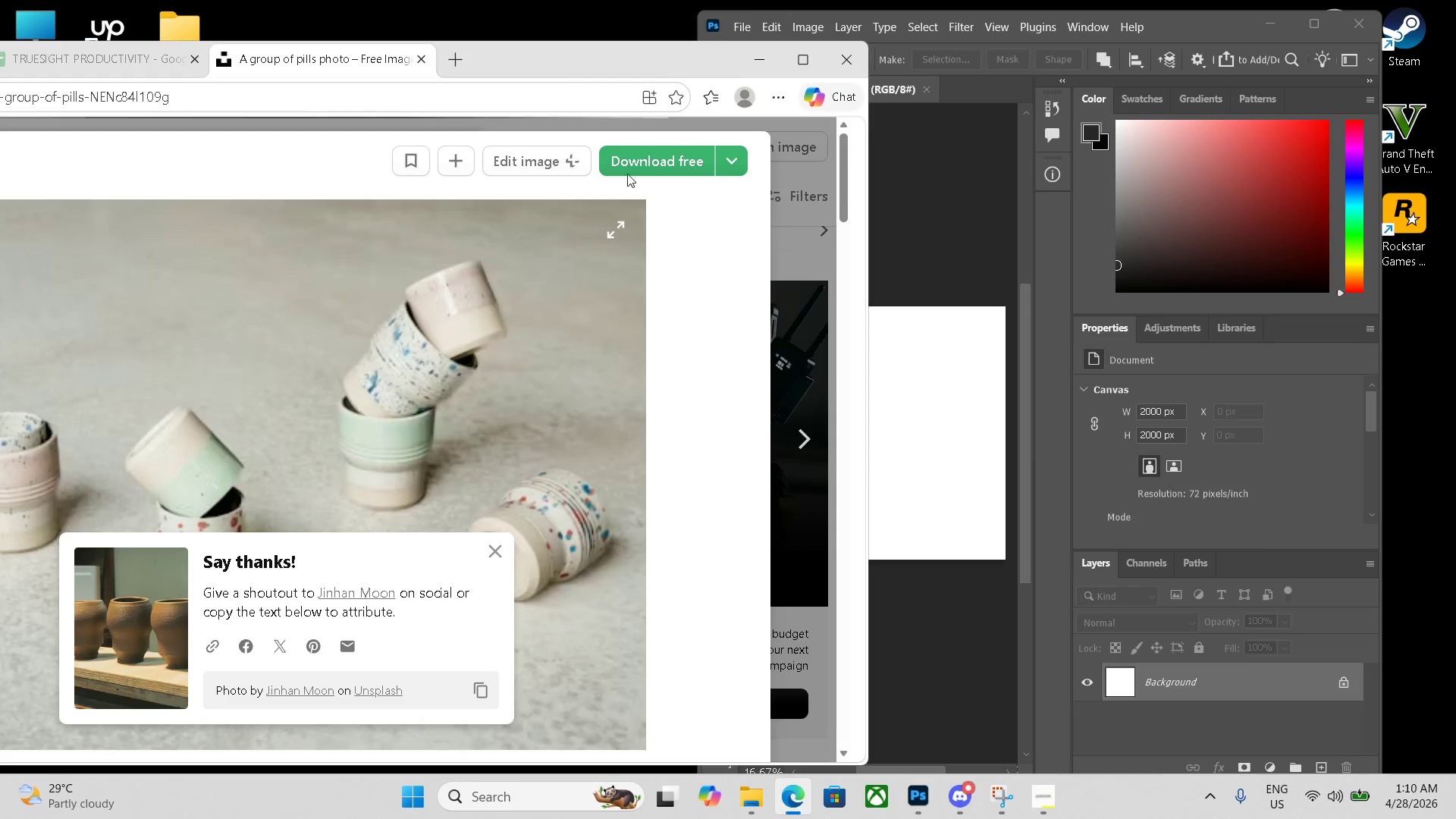 
left_click([641, 159])
 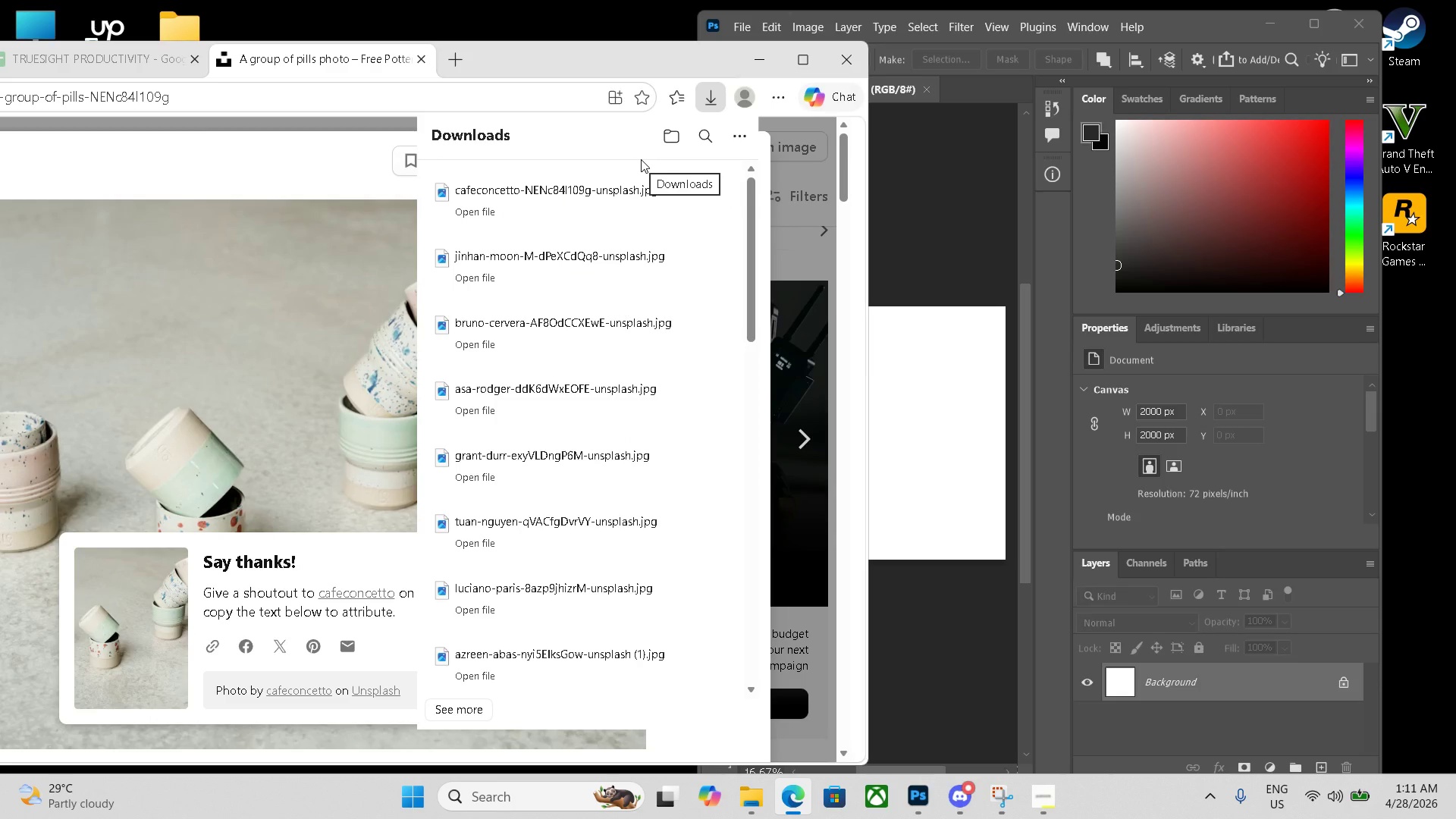 
wait(17.7)
 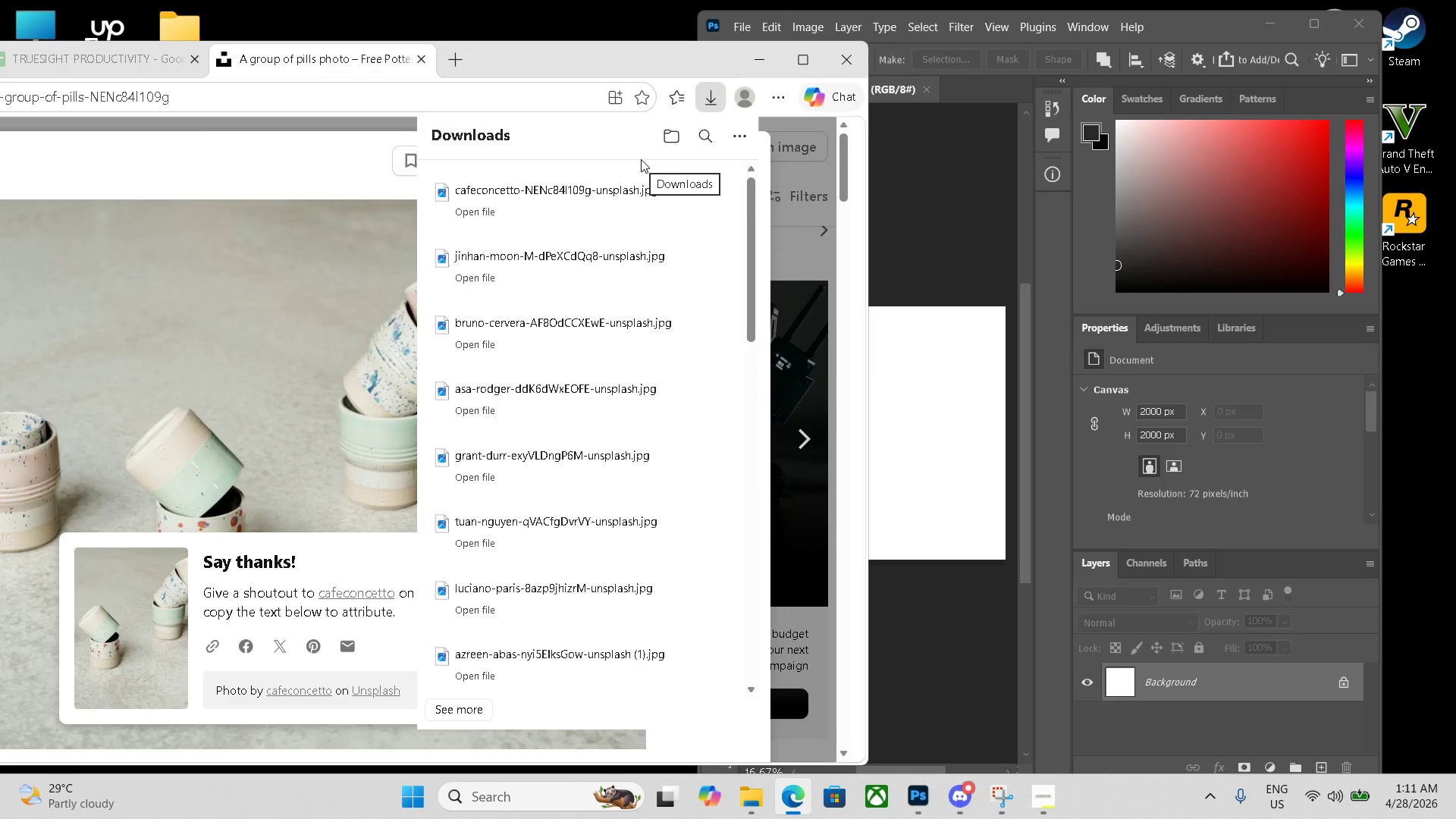 
left_click_drag(start_coordinate=[566, 199], to_coordinate=[962, 369])
 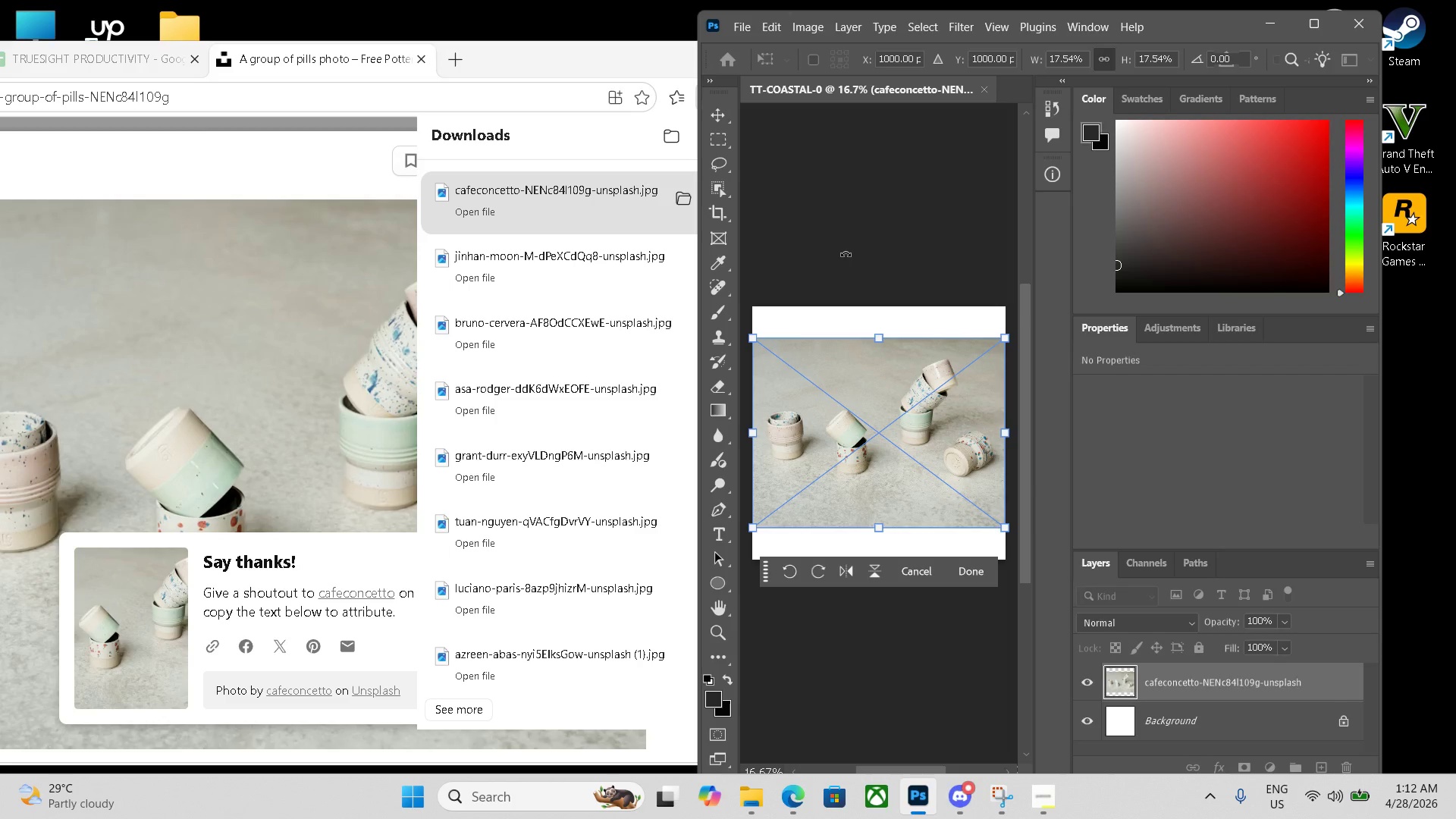 
wait(55.5)
 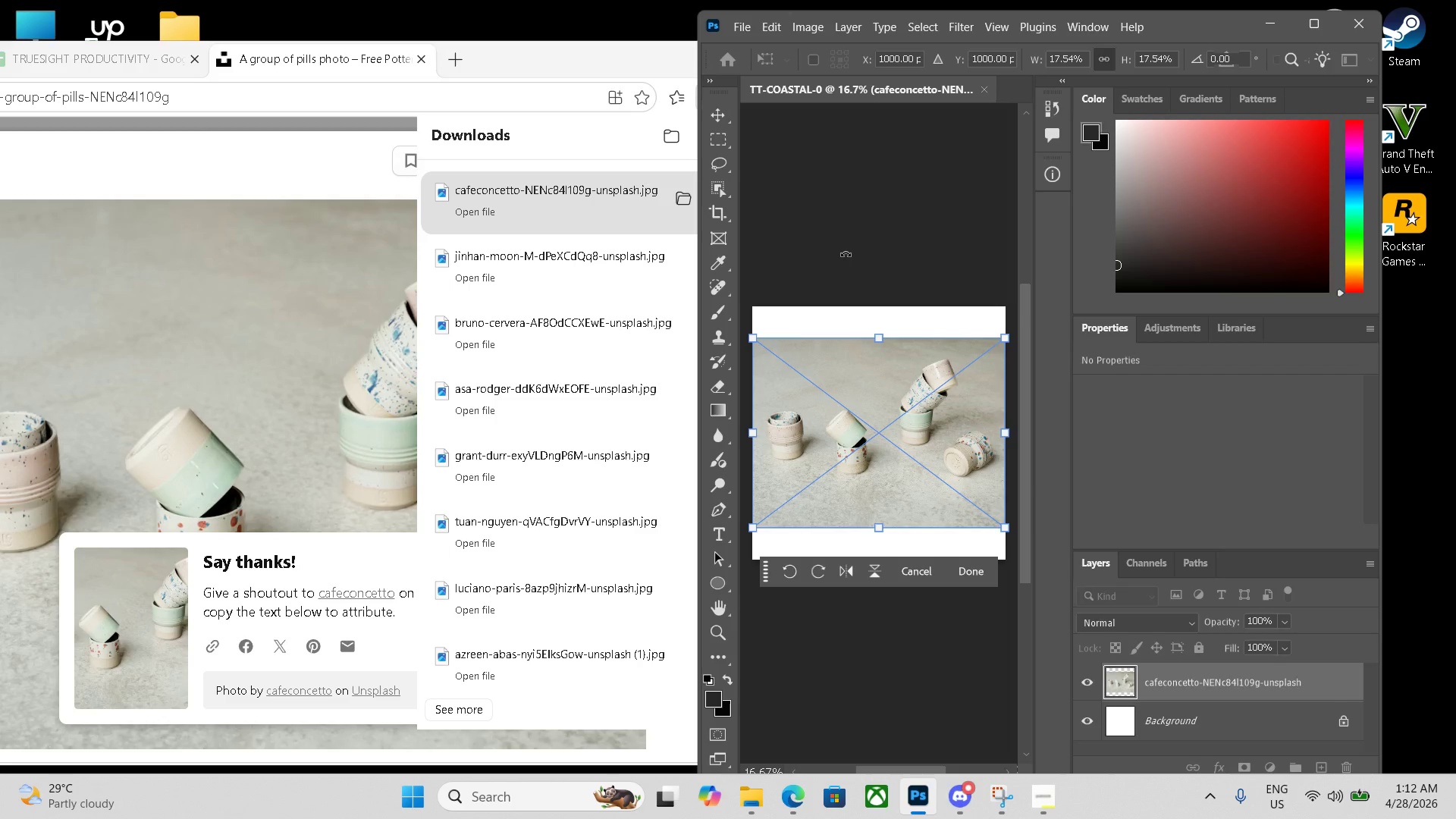 
key(Enter)
 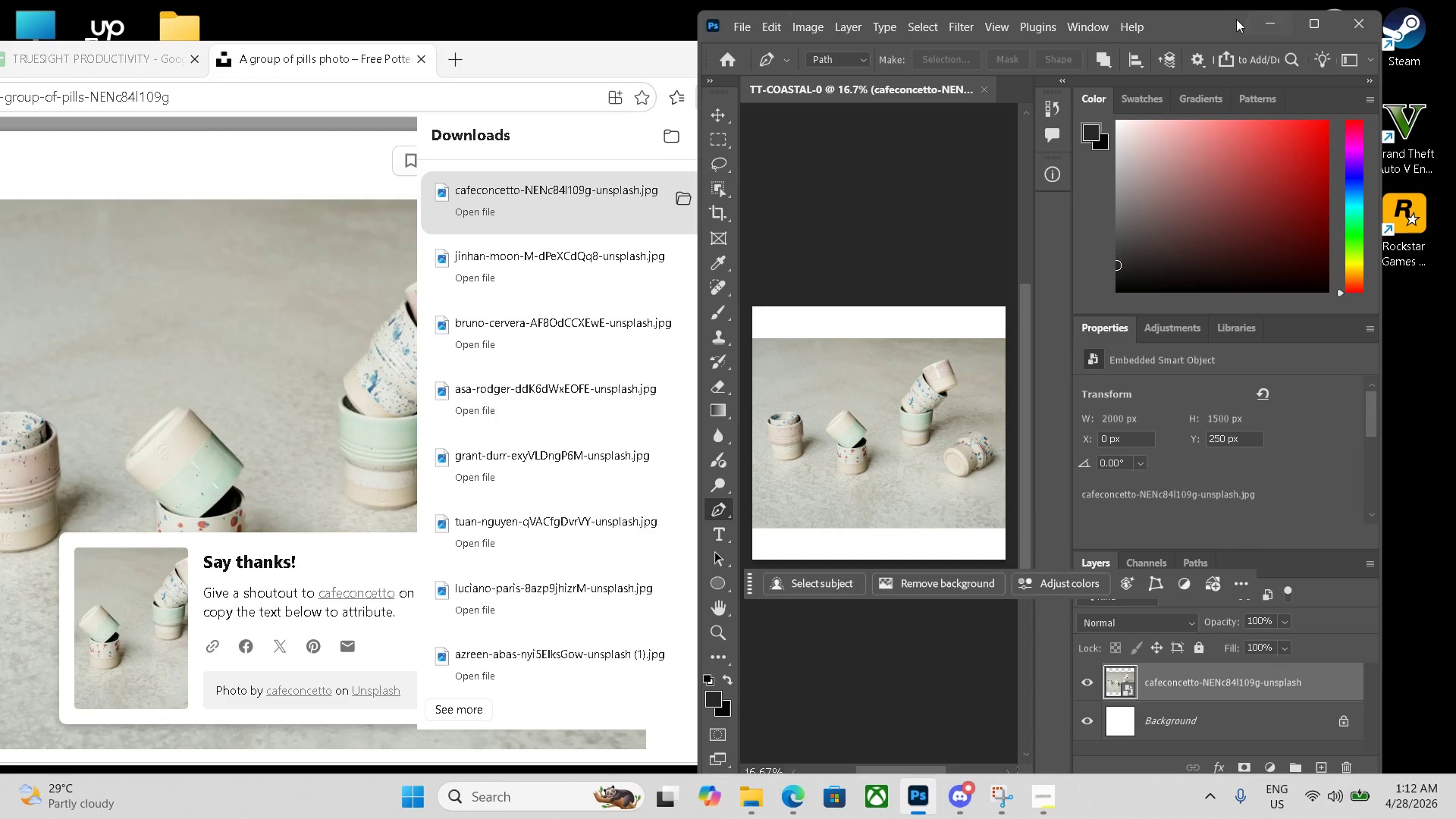 
left_click([1304, 24])
 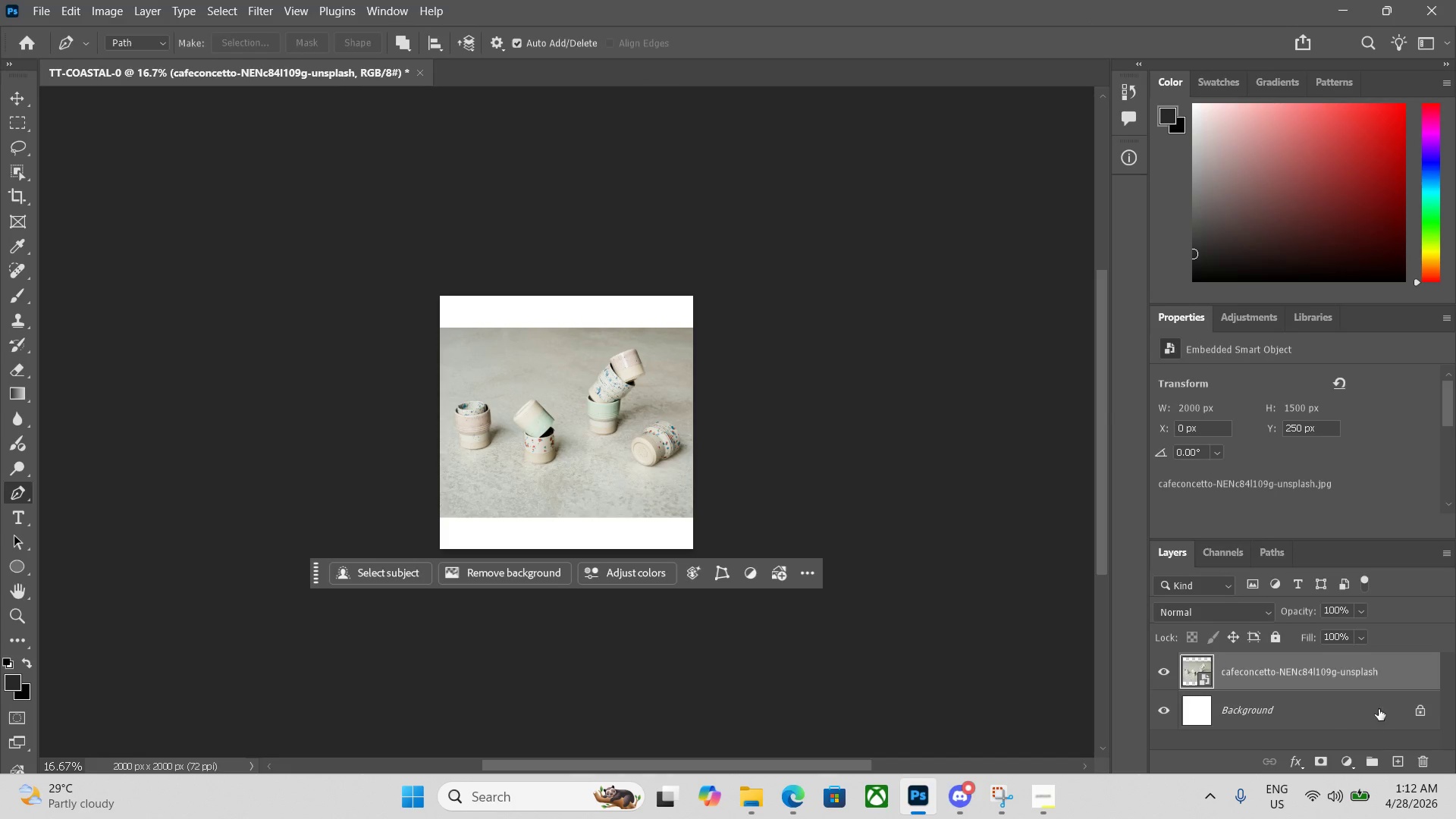 
left_click([1425, 714])
 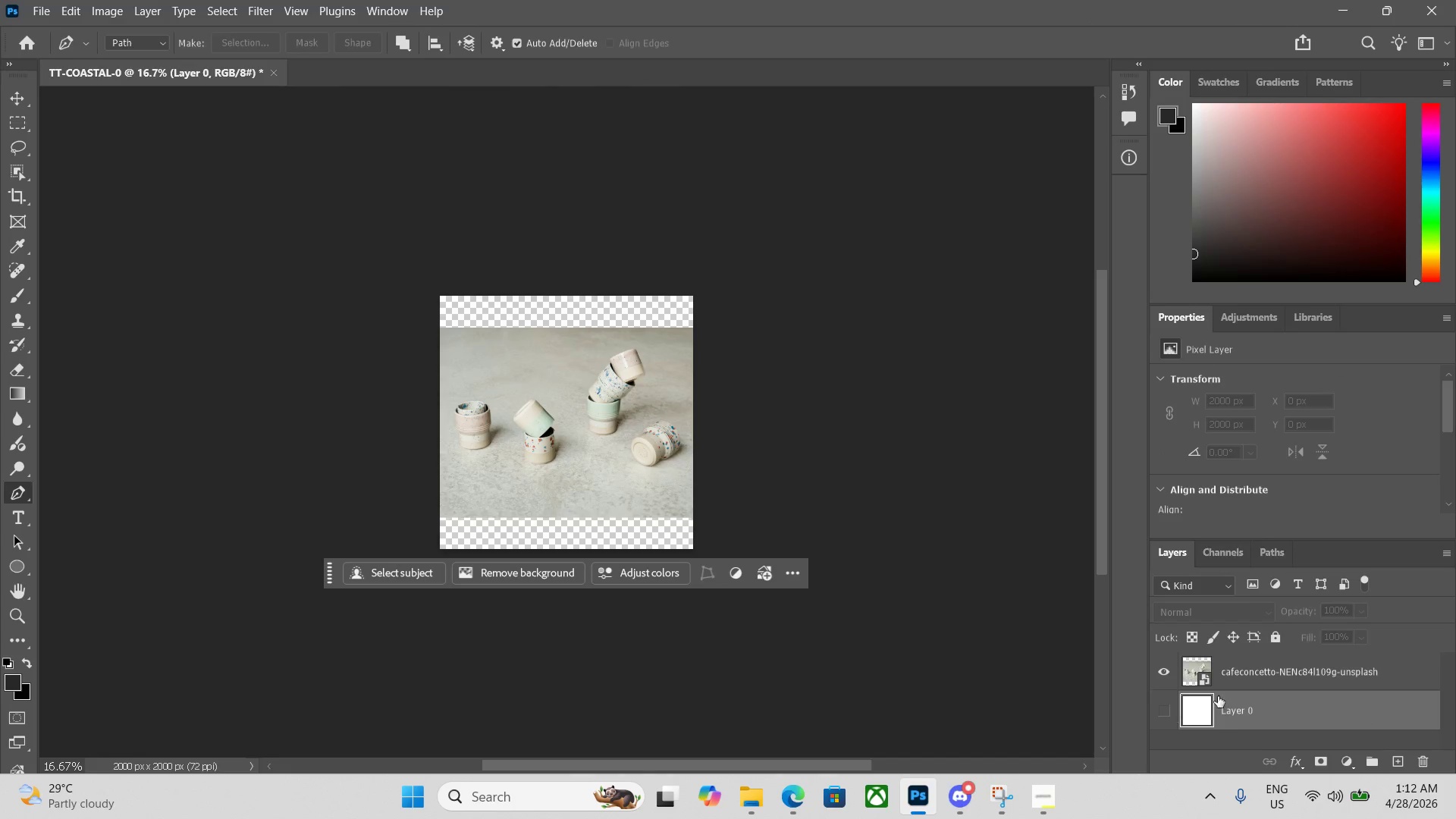 
double_click([1298, 667])
 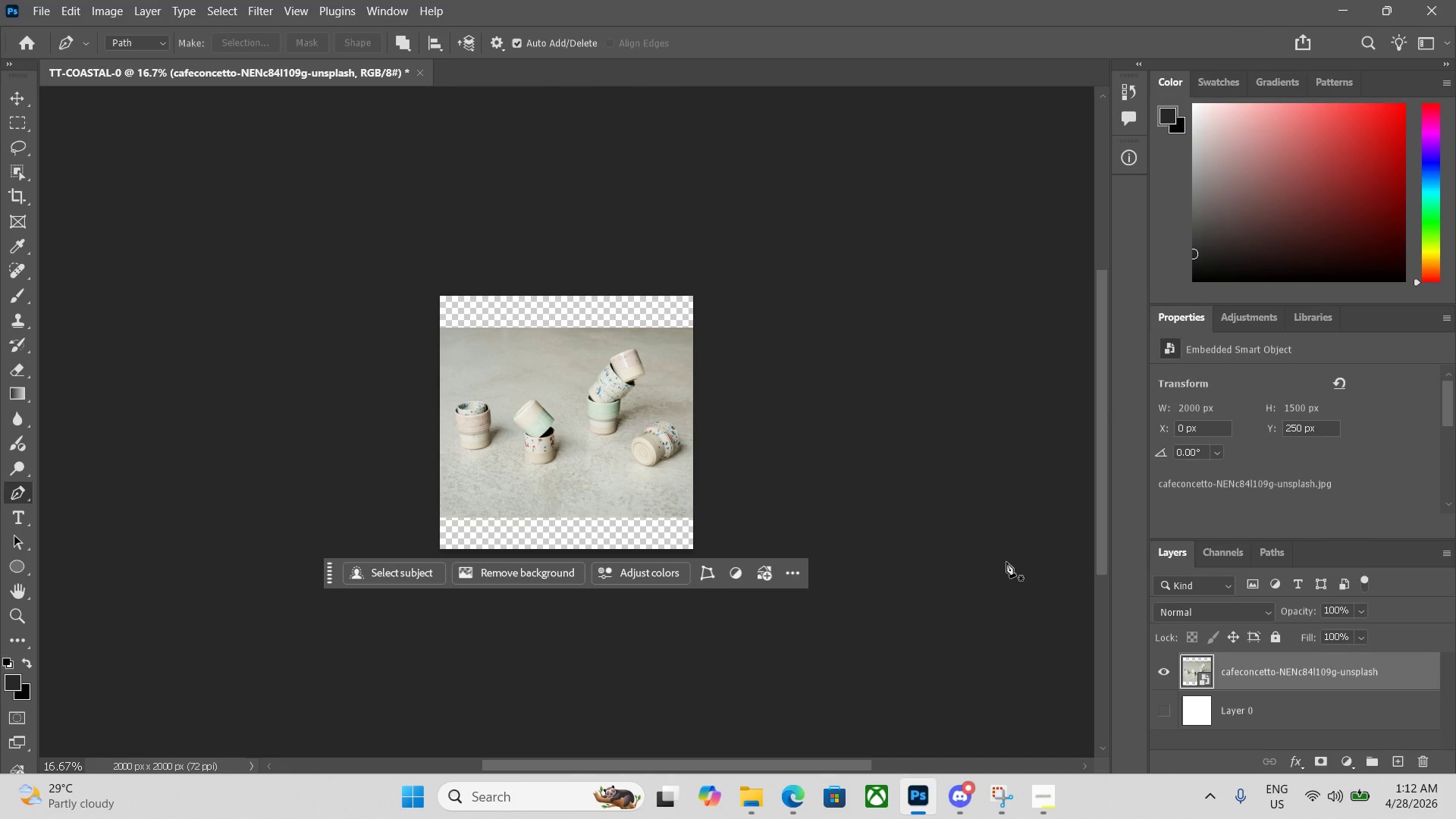 
key(Control+Equal)
 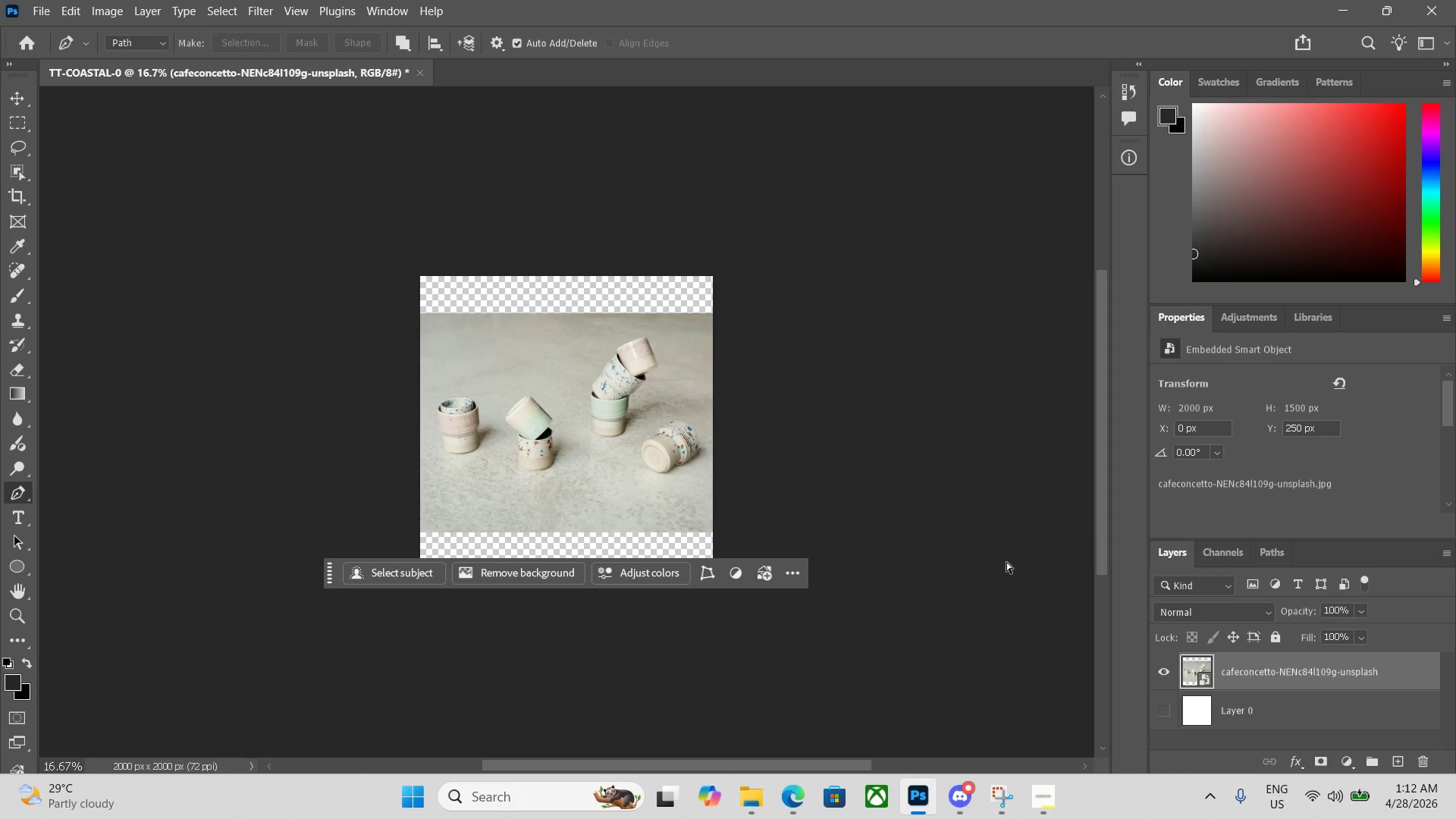 
key(Control+Equal)
 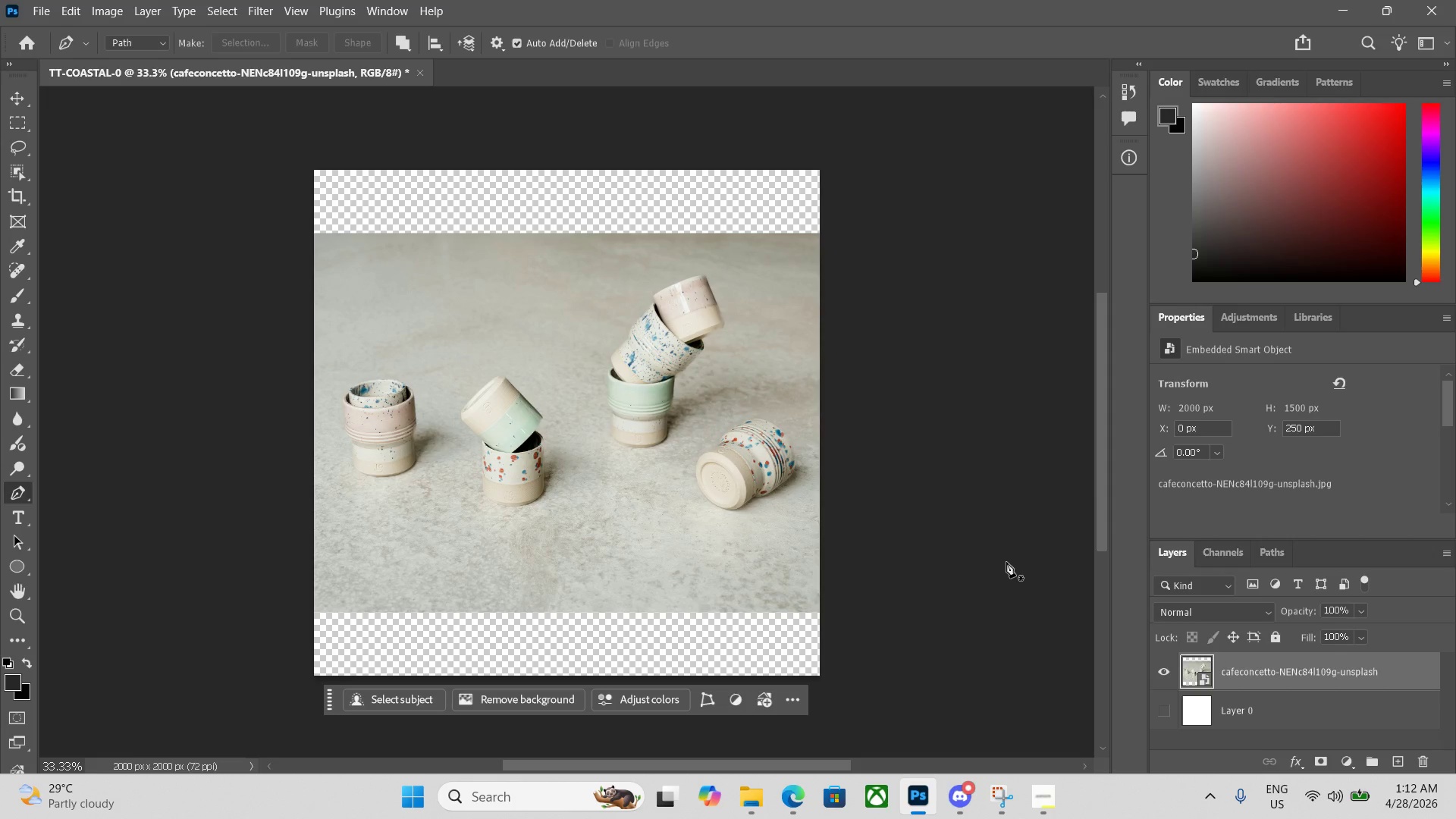 
wait(17.93)
 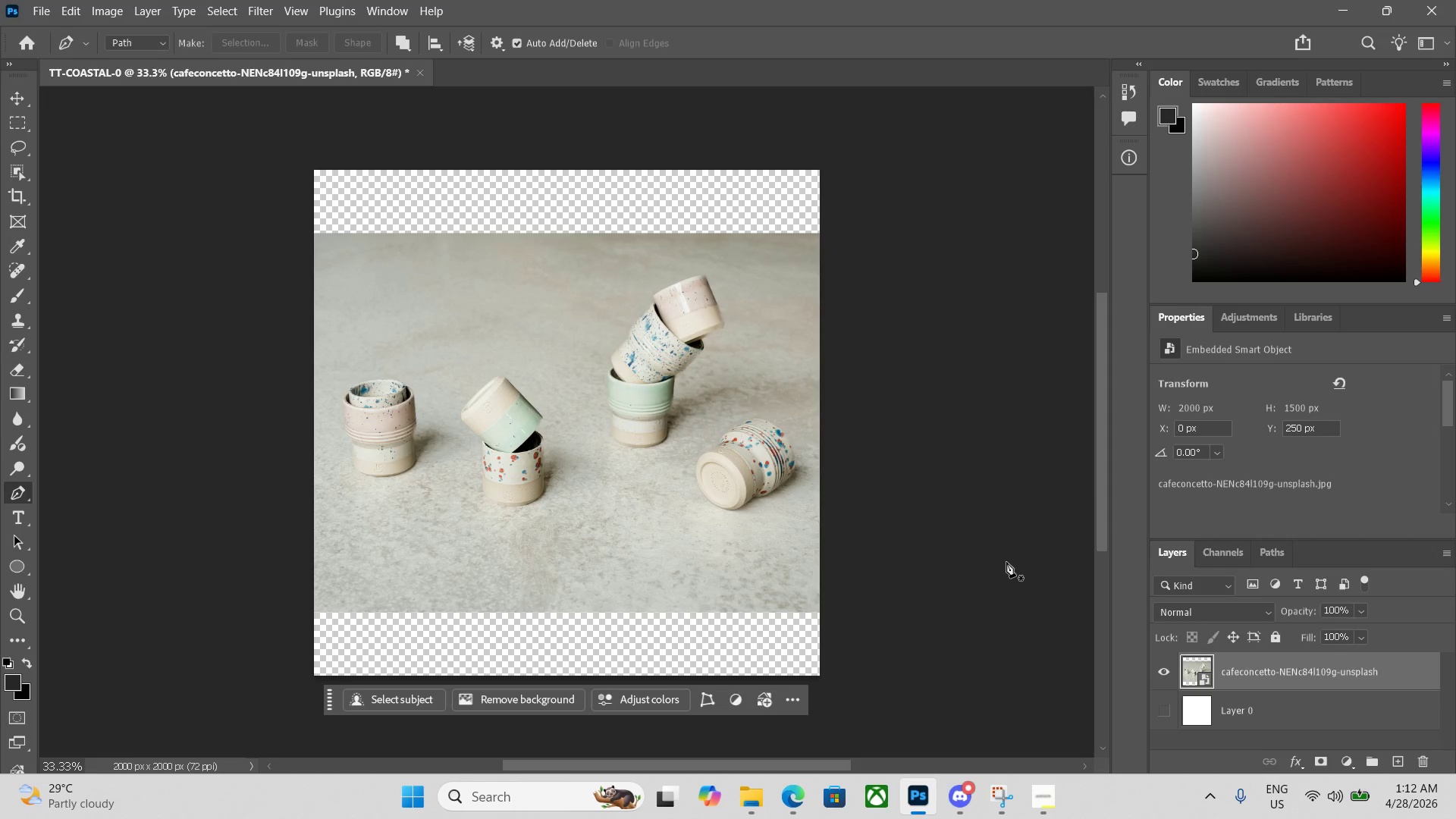 
mouse_move([1307, 816])
 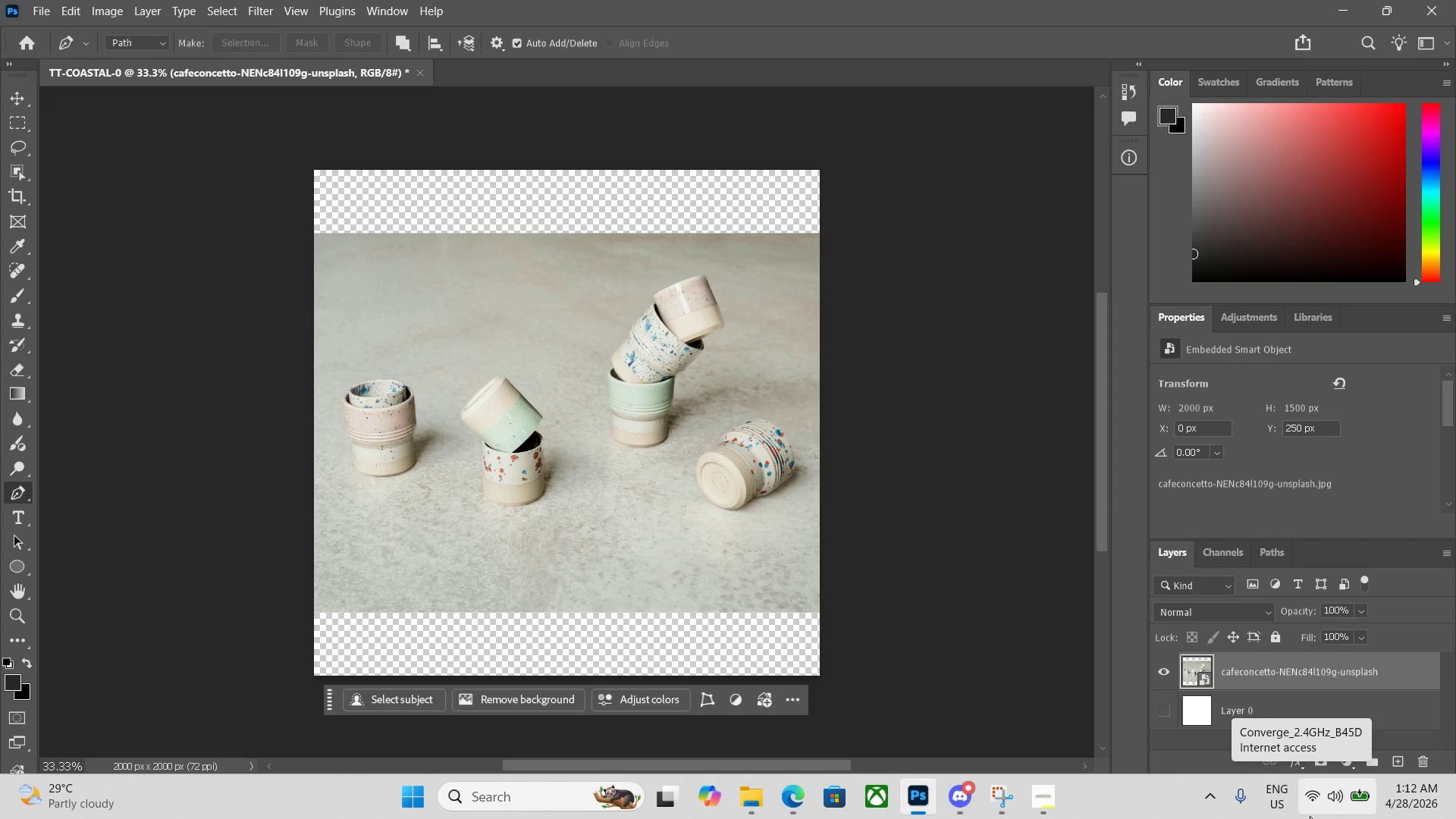 
wait(9.62)
 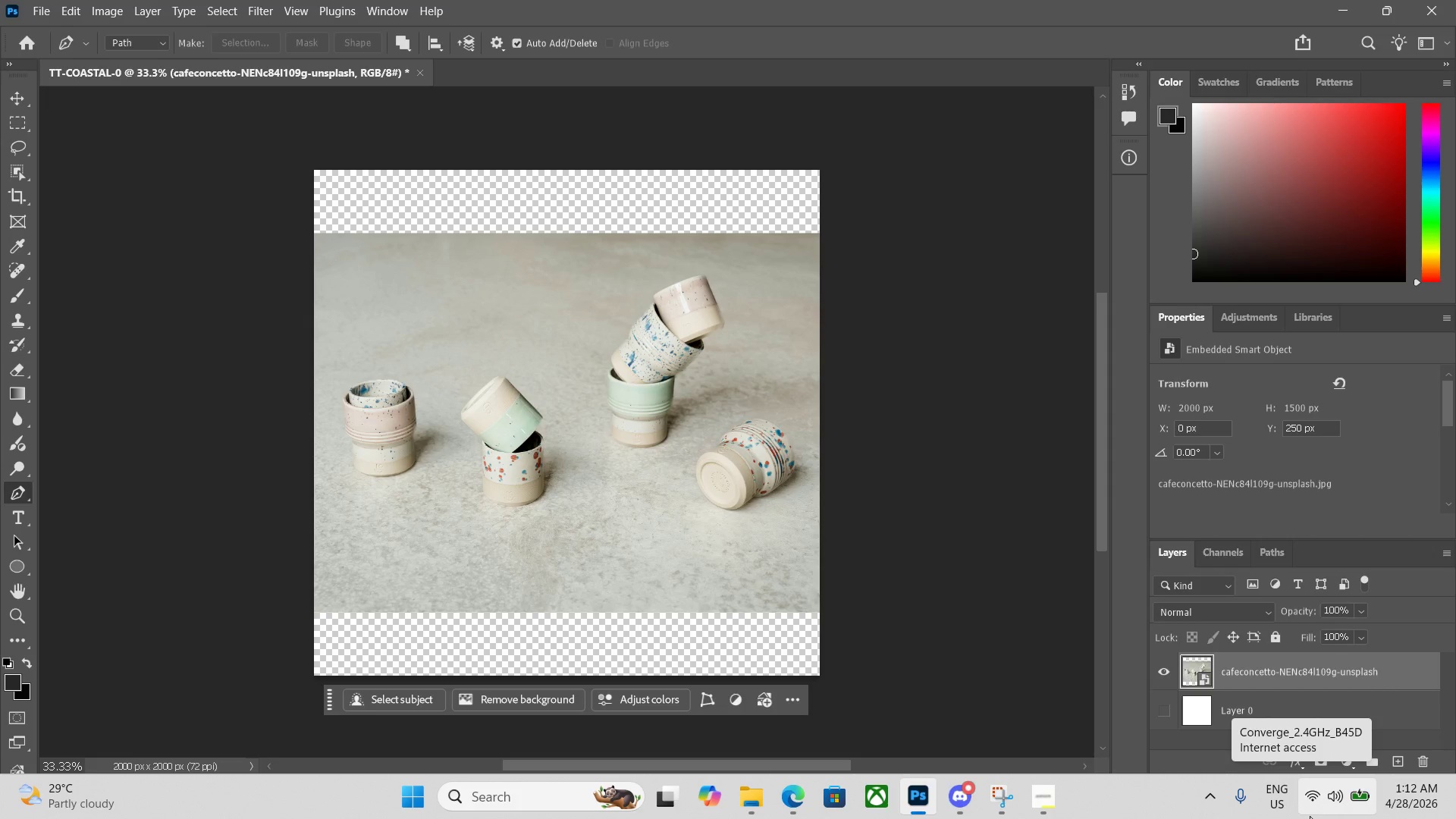 
scroll: coordinate [780, 537], scroll_direction: none, amount: 0.0
 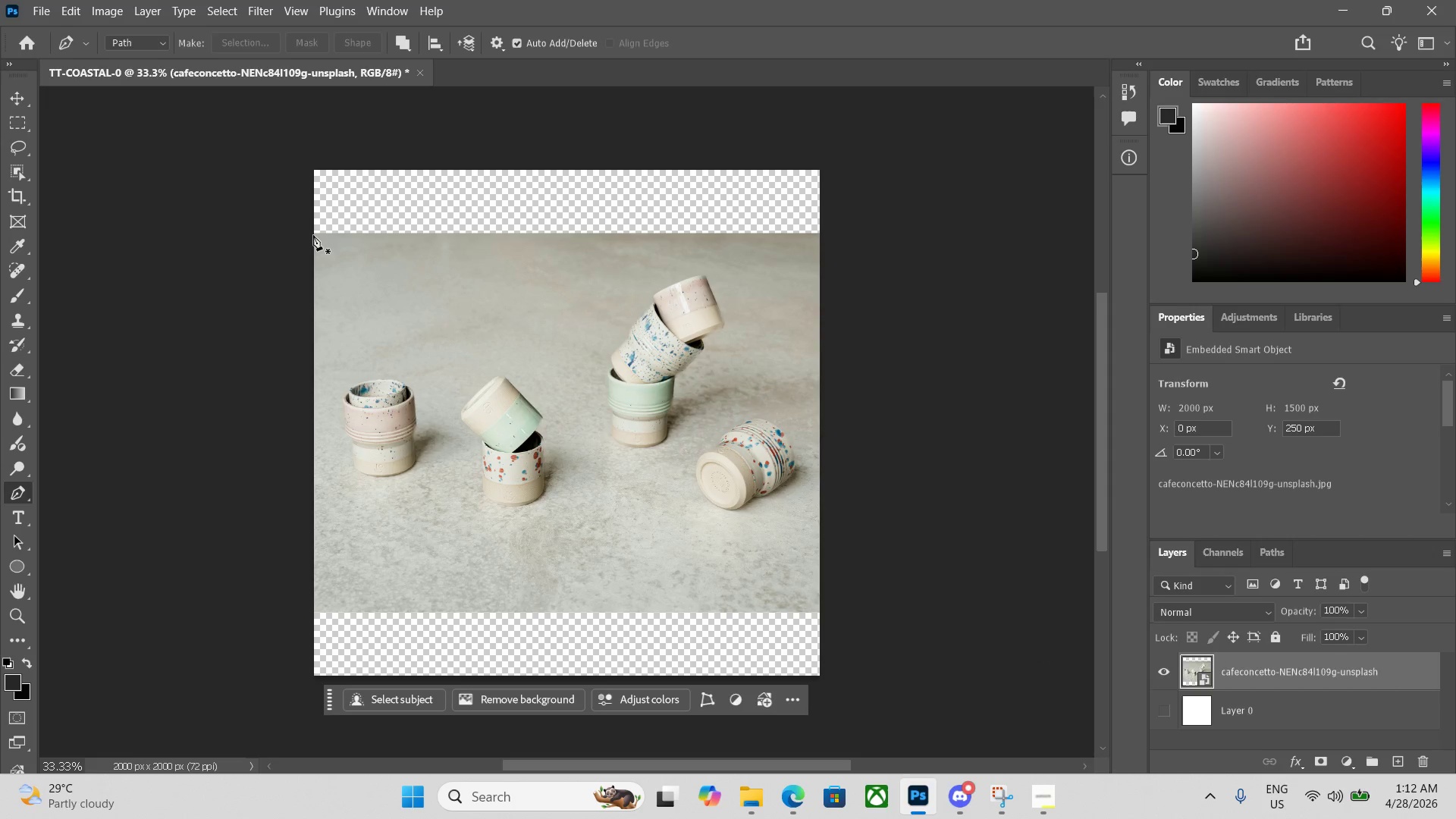 
left_click([310, 235])
 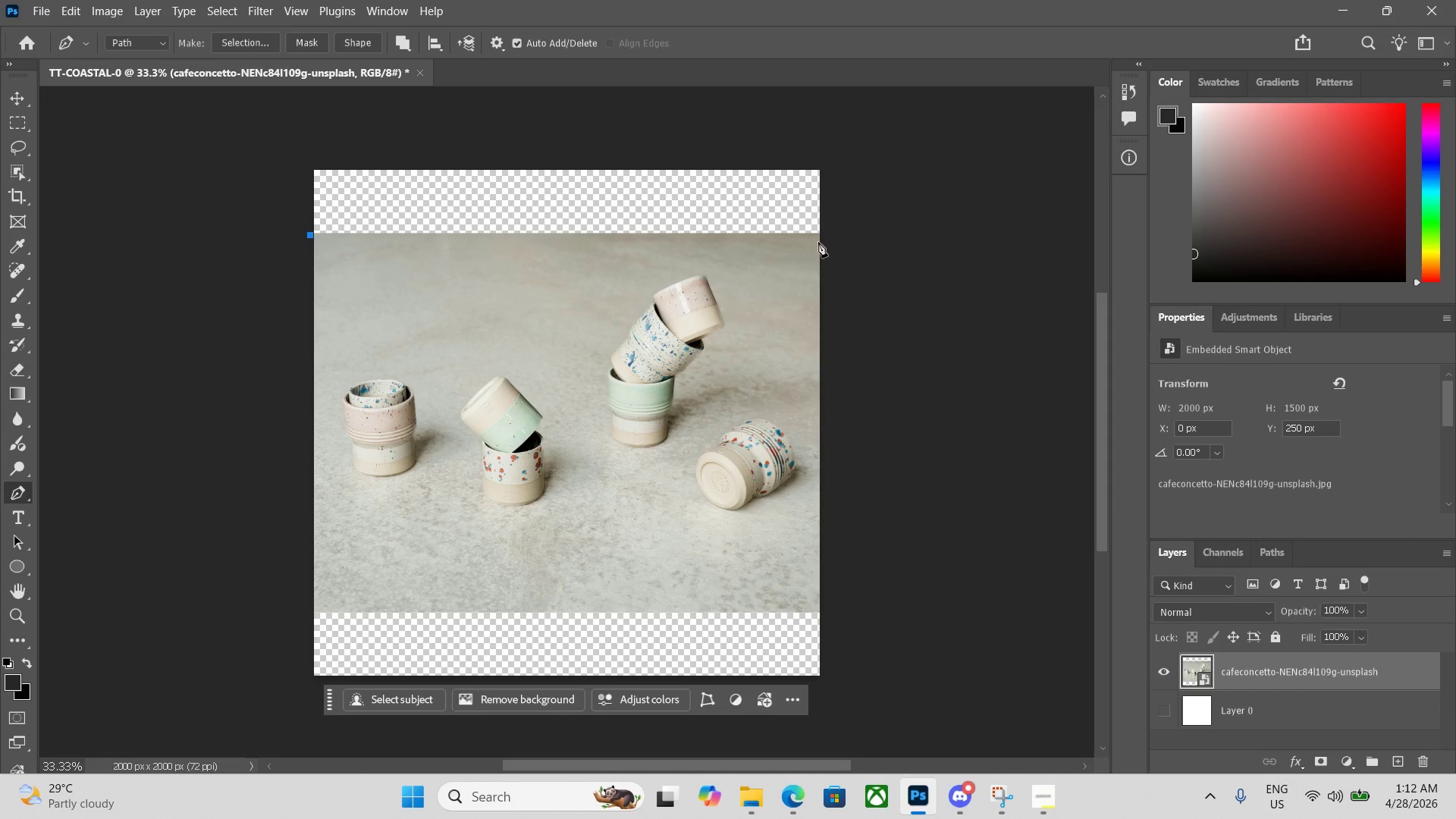 
left_click([821, 237])
 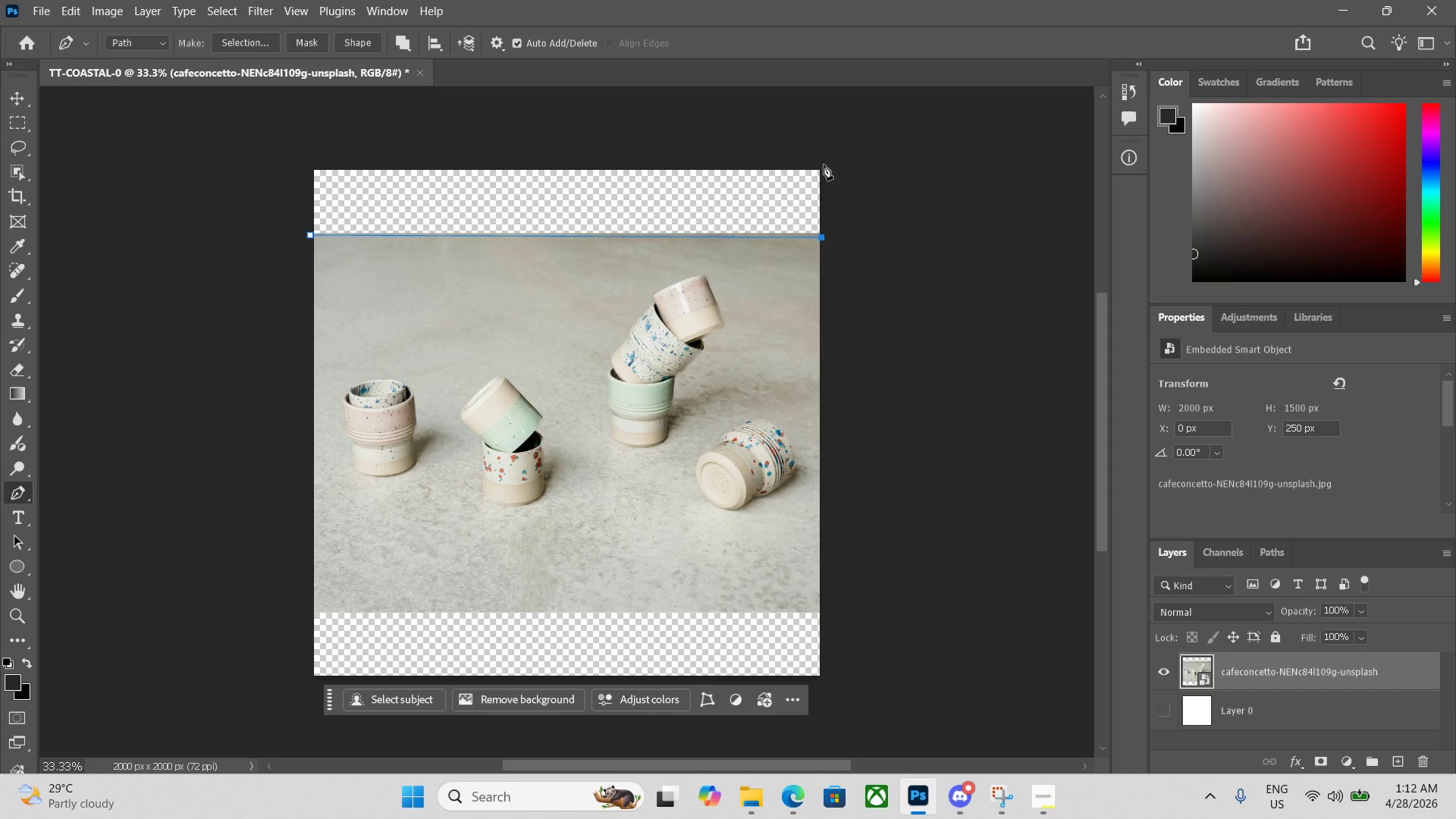 
left_click([823, 163])
 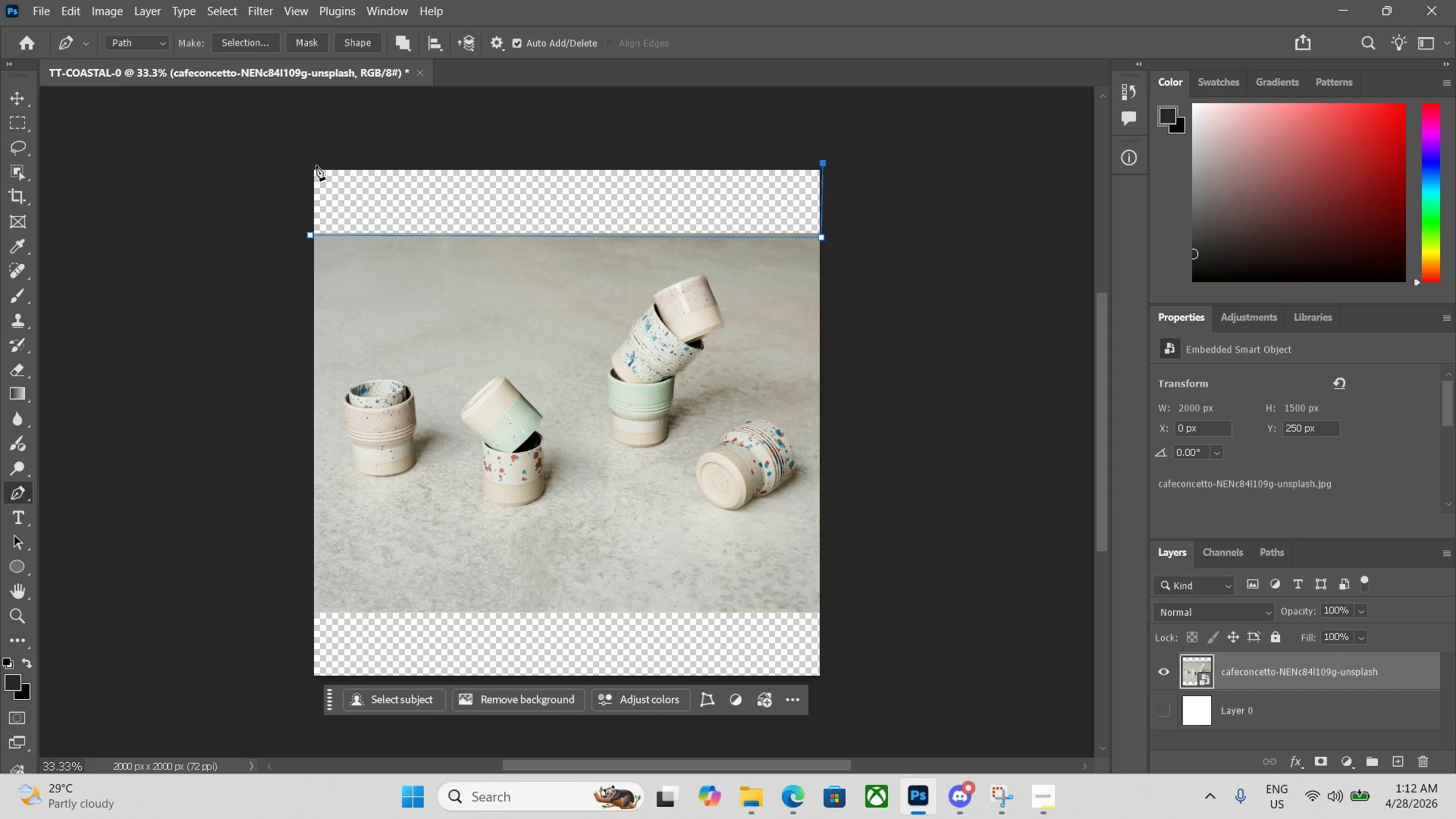 
left_click([307, 165])
 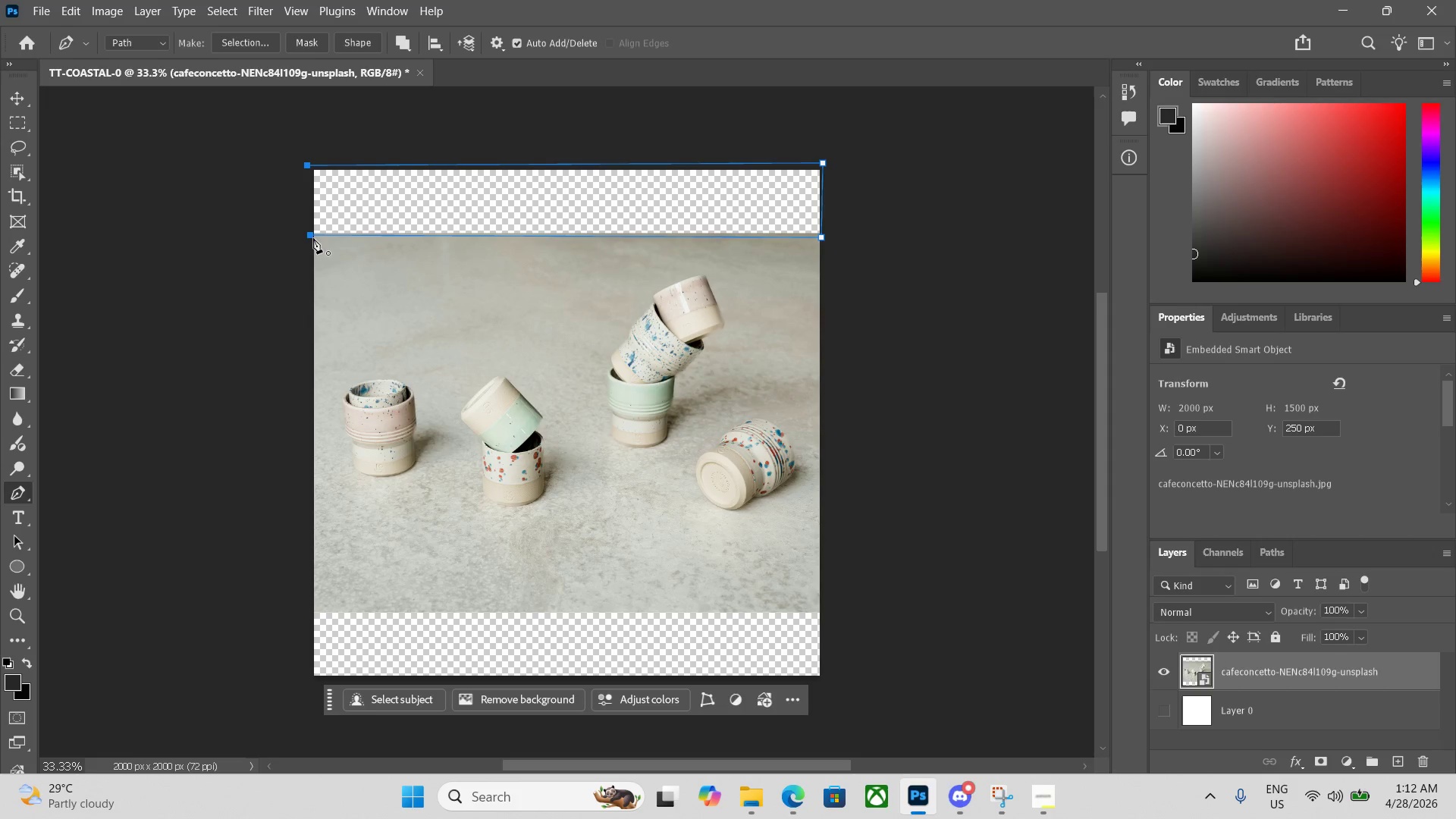 
left_click([312, 235])
 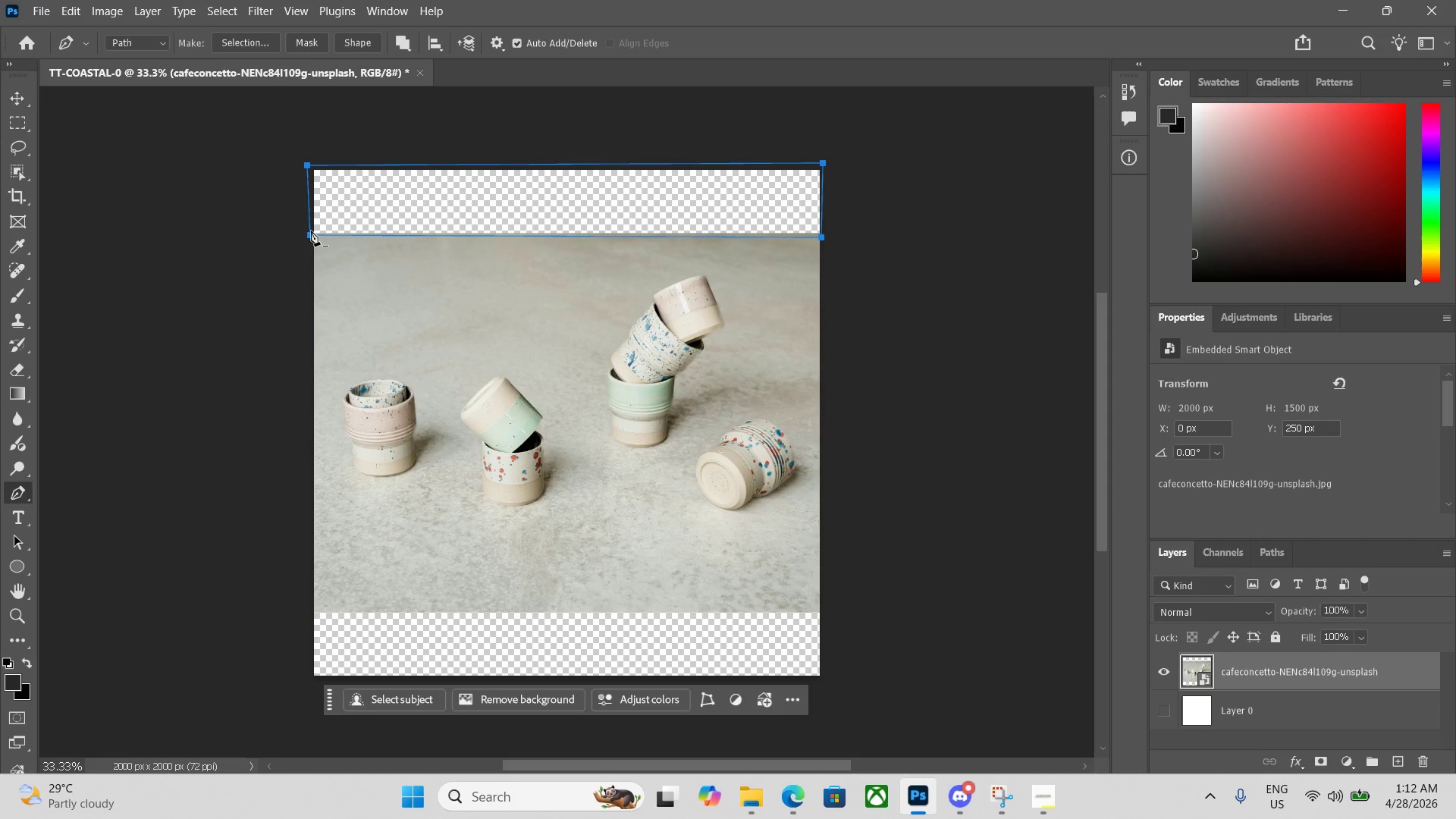 
key(Control+Enter)
 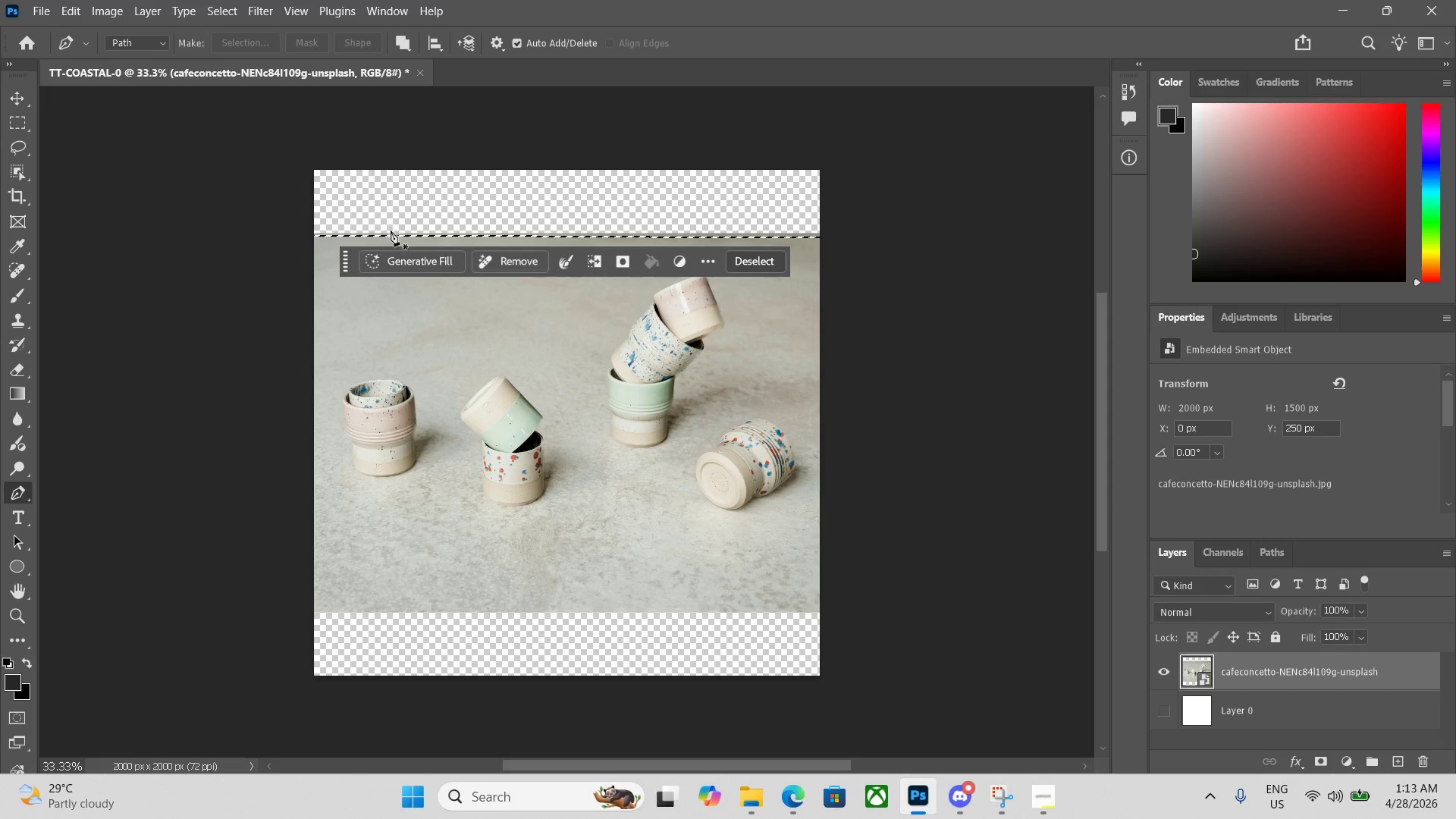 
left_click([399, 255])
 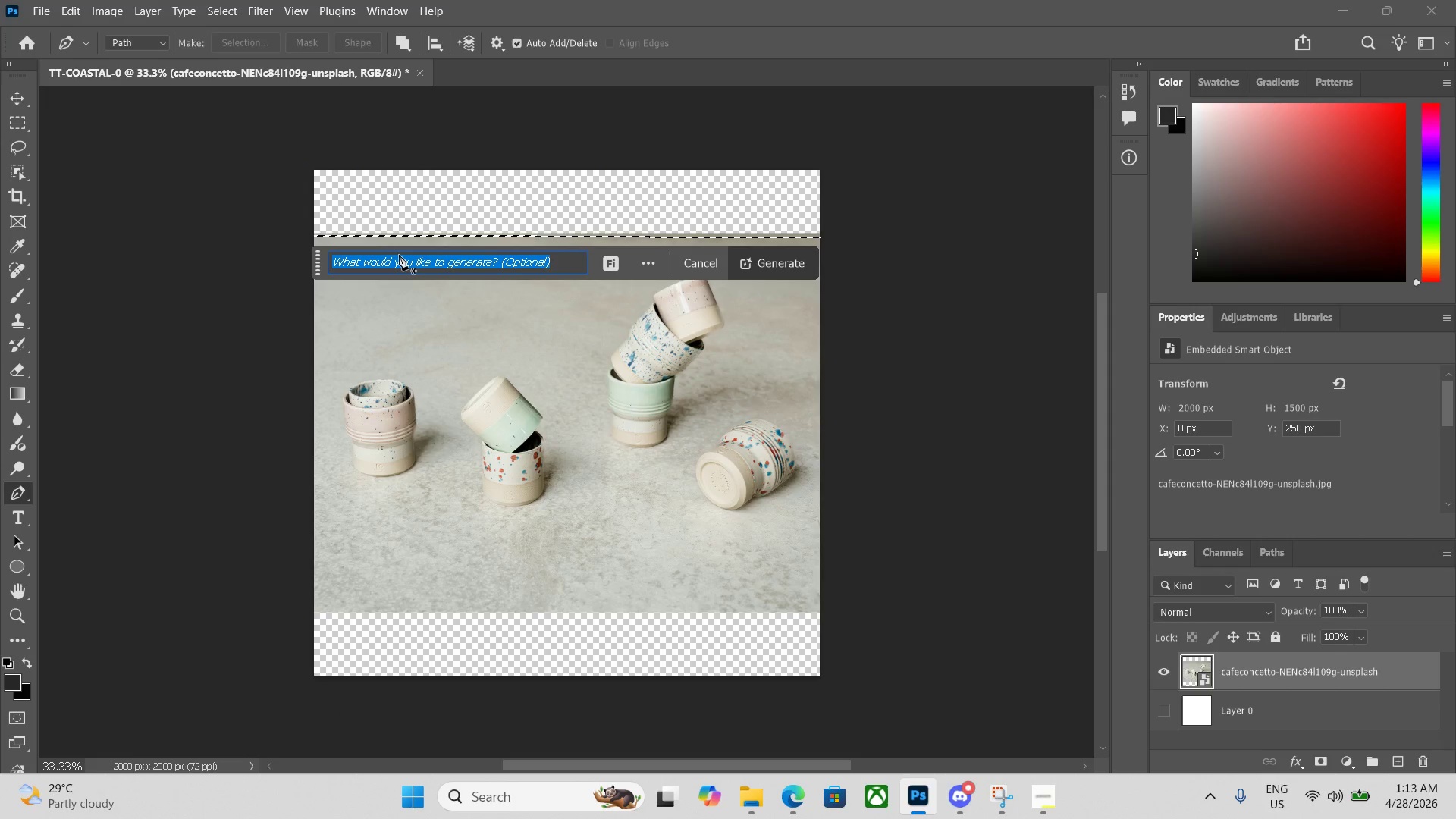 
key(Enter)
 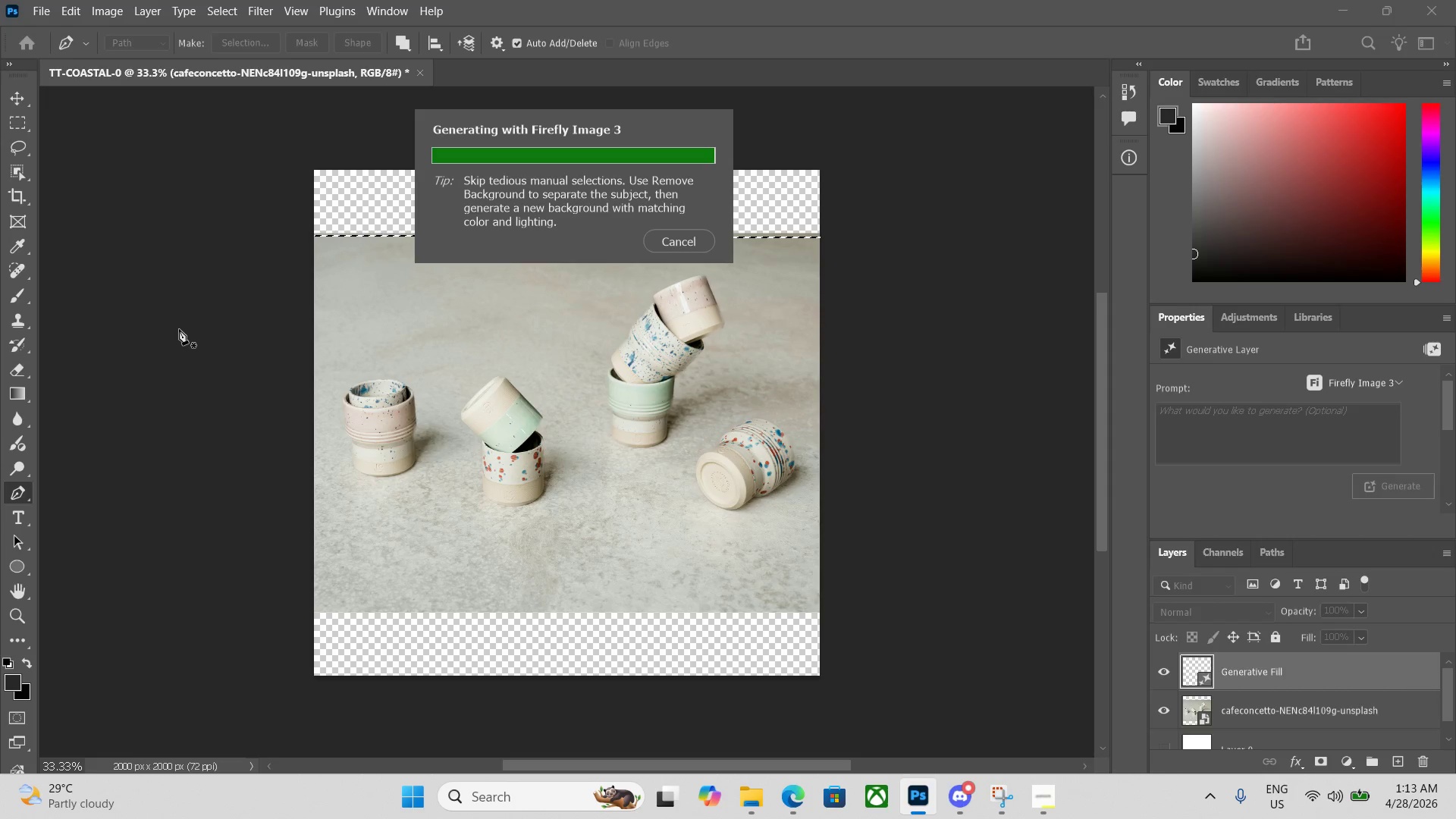 
wait(45.5)
 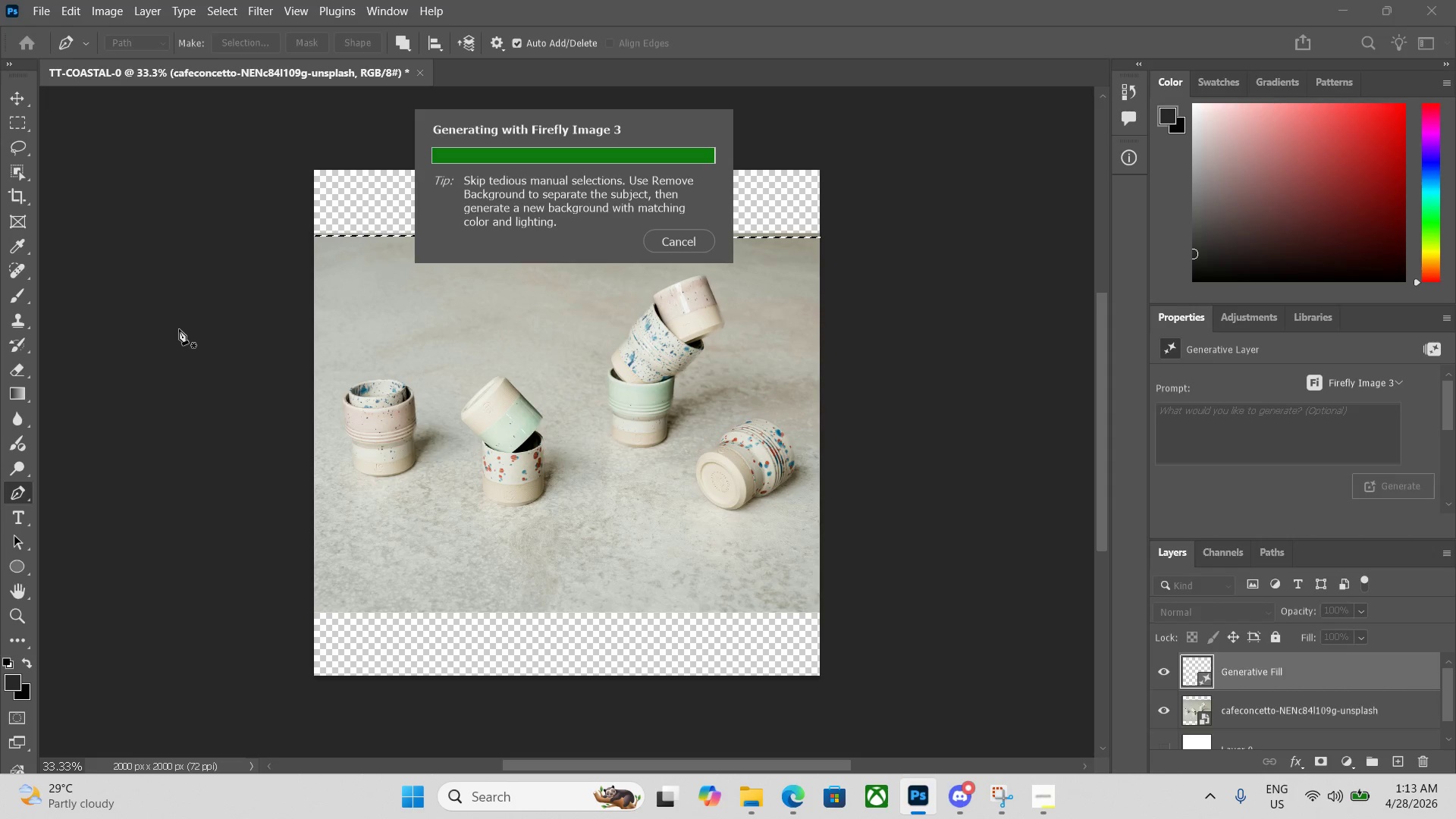 
left_click([1032, 801])